 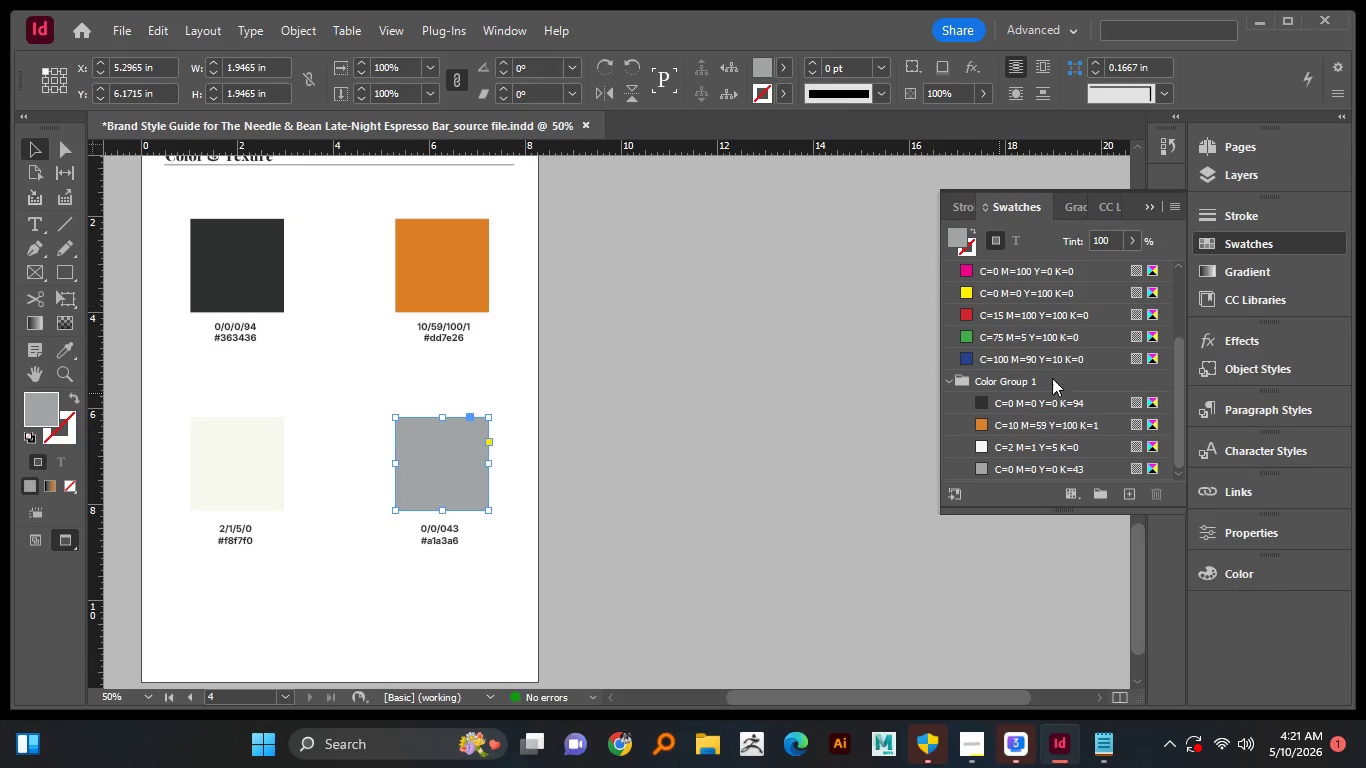 
scroll: coordinate [1008, 395], scroll_direction: down, amount: 4.0
 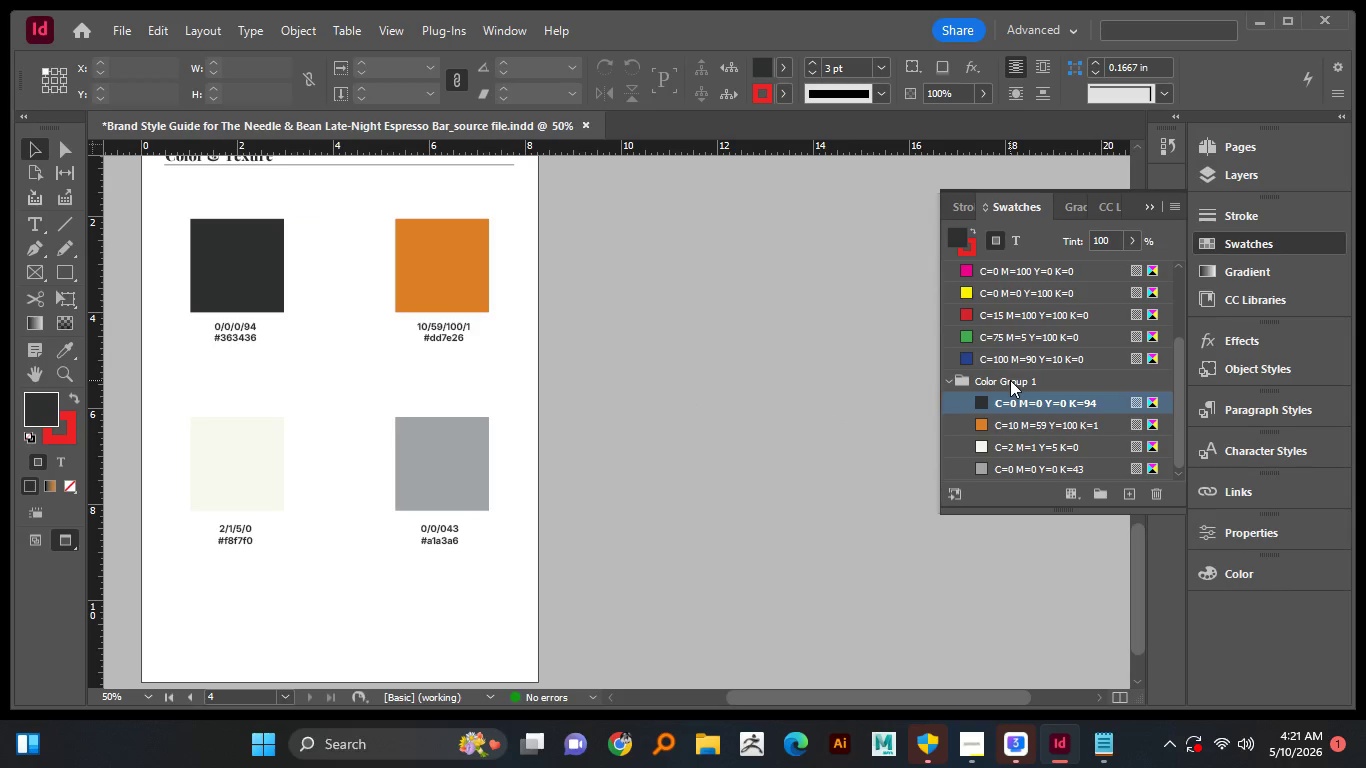 
left_click([1014, 392])
 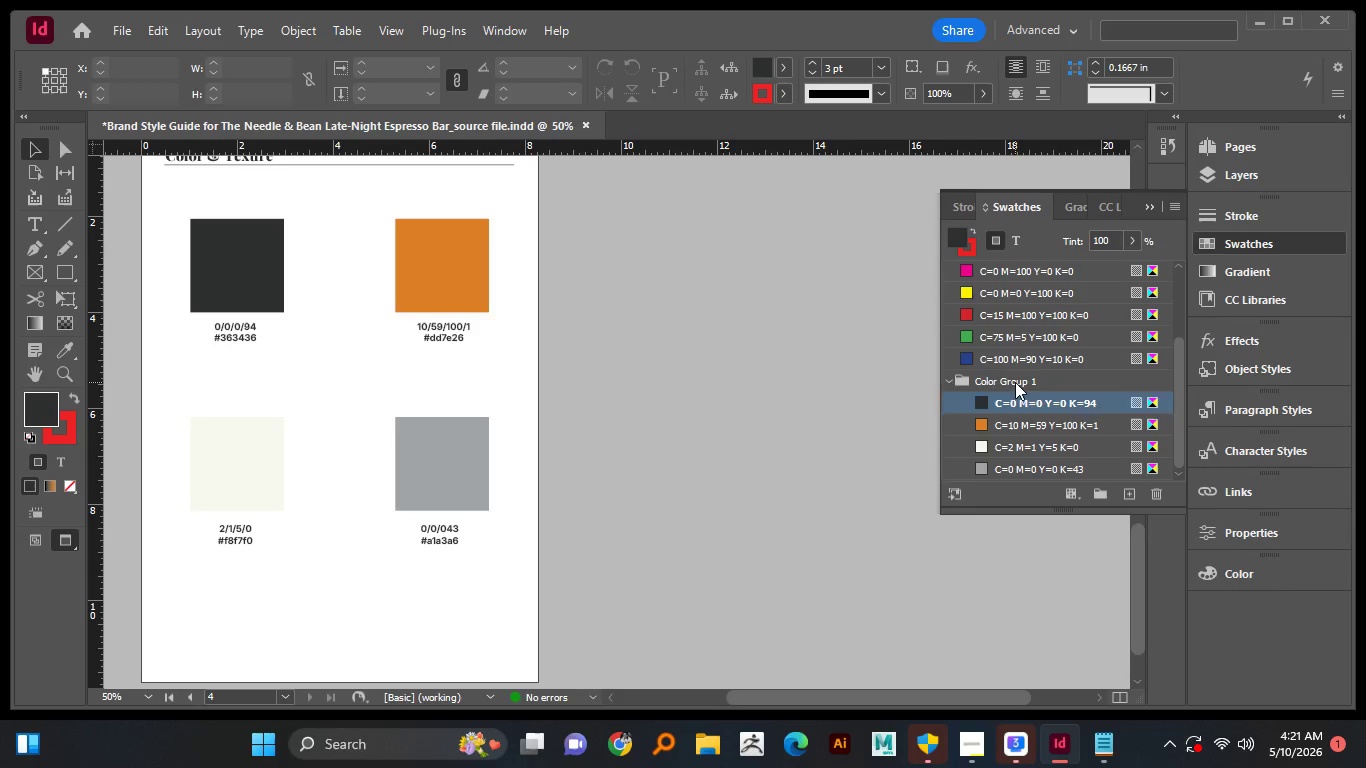 
double_click([1015, 382])
 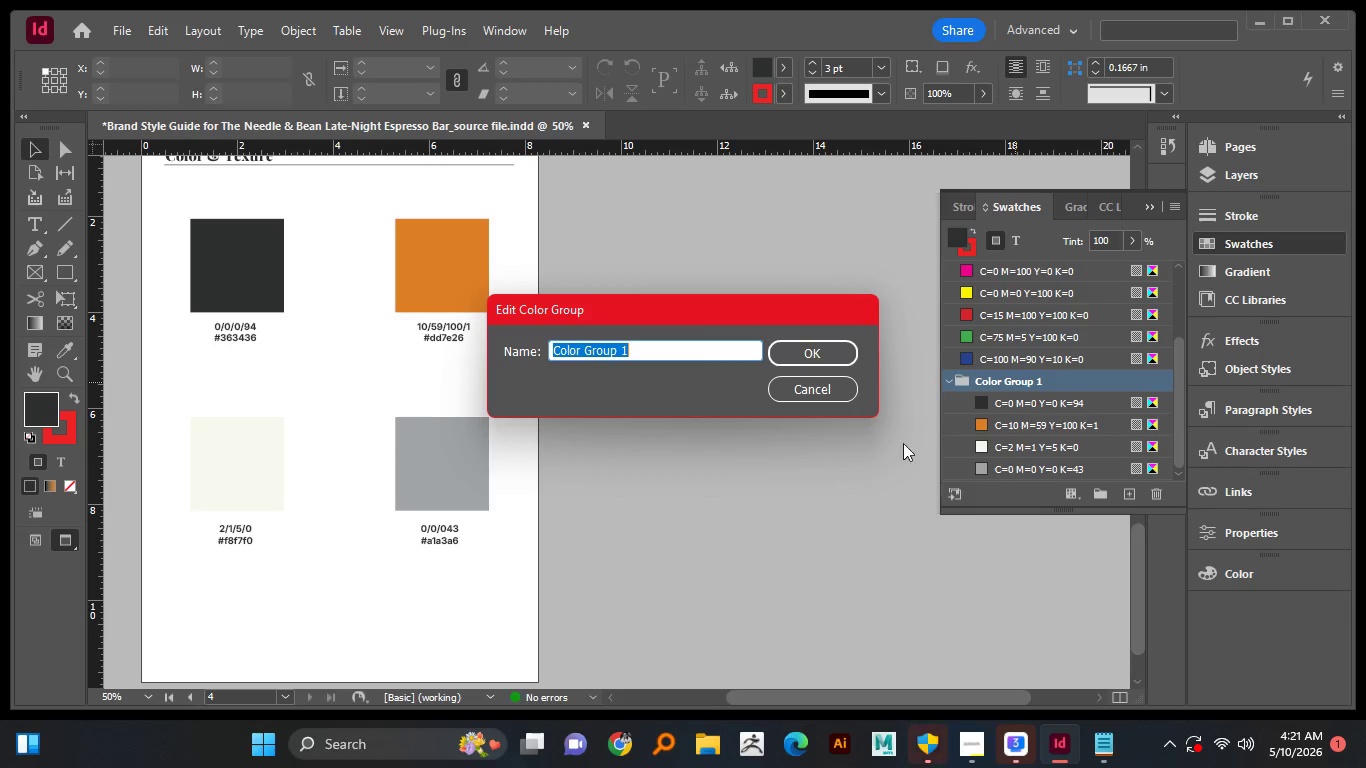 
type(My )
 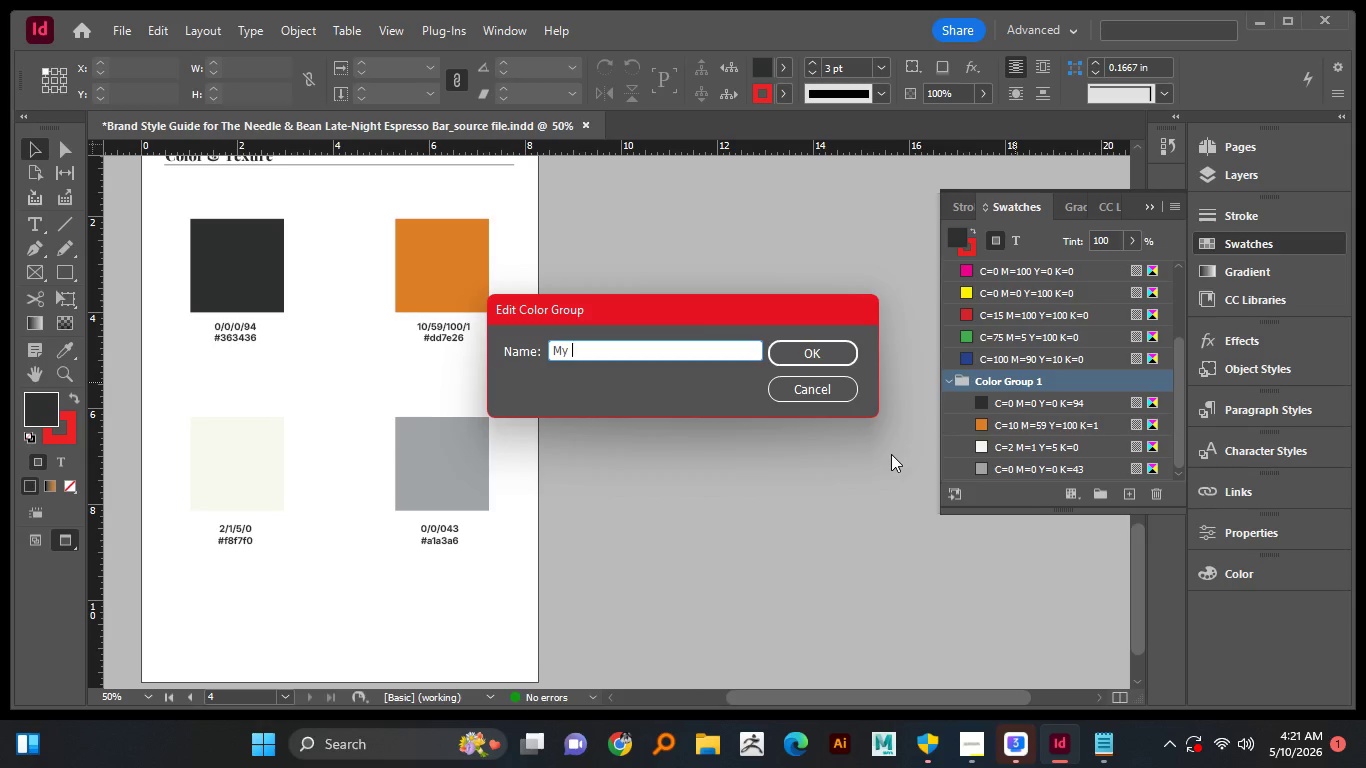 
type(Swatv)
key(Backspace)
type(ches)
 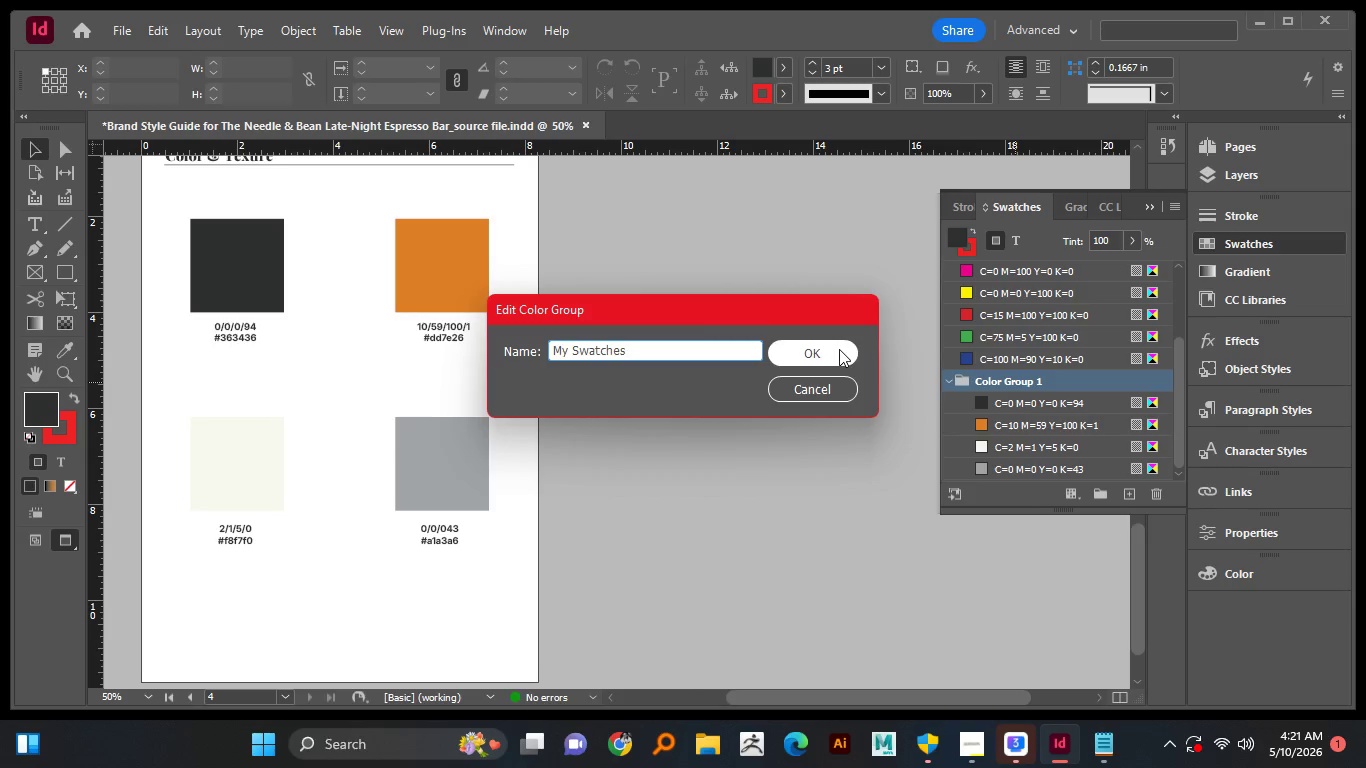 
left_click([839, 349])
 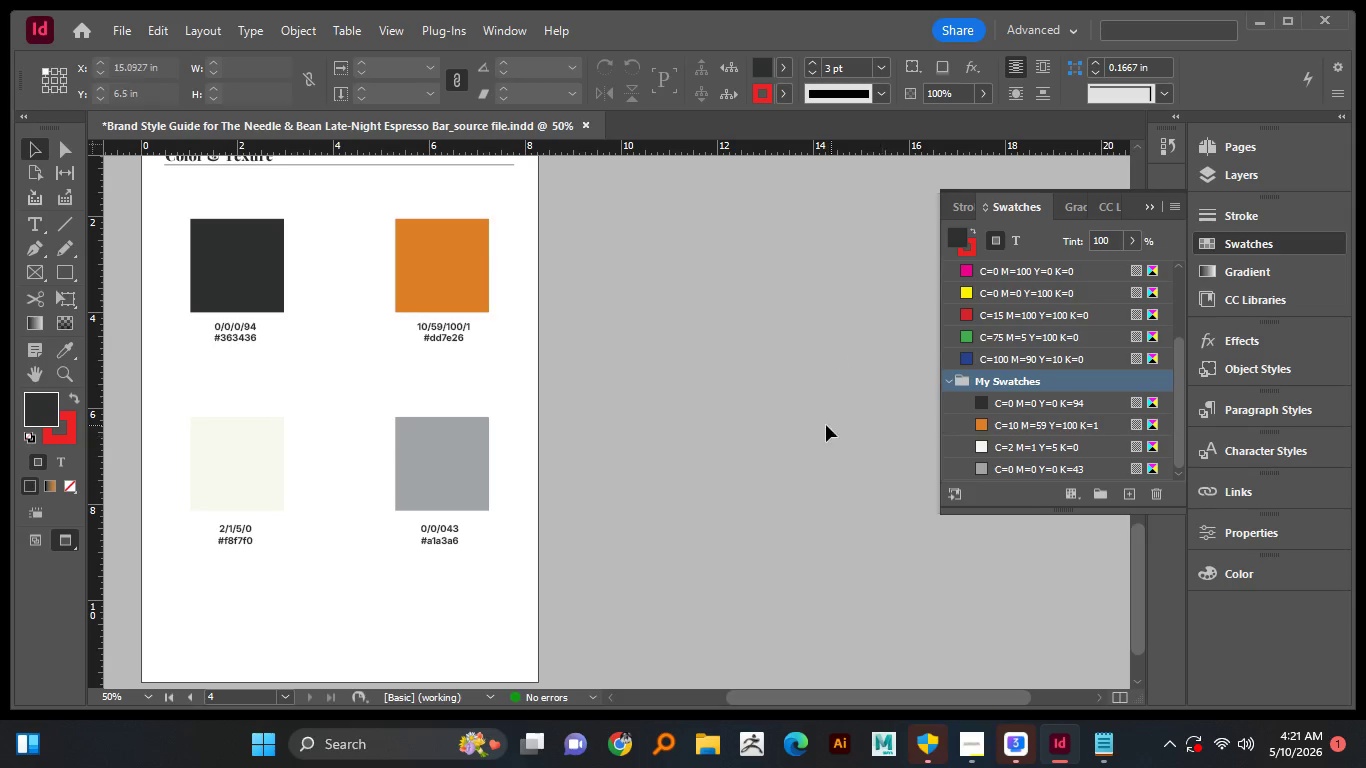 
key(Control+S)
 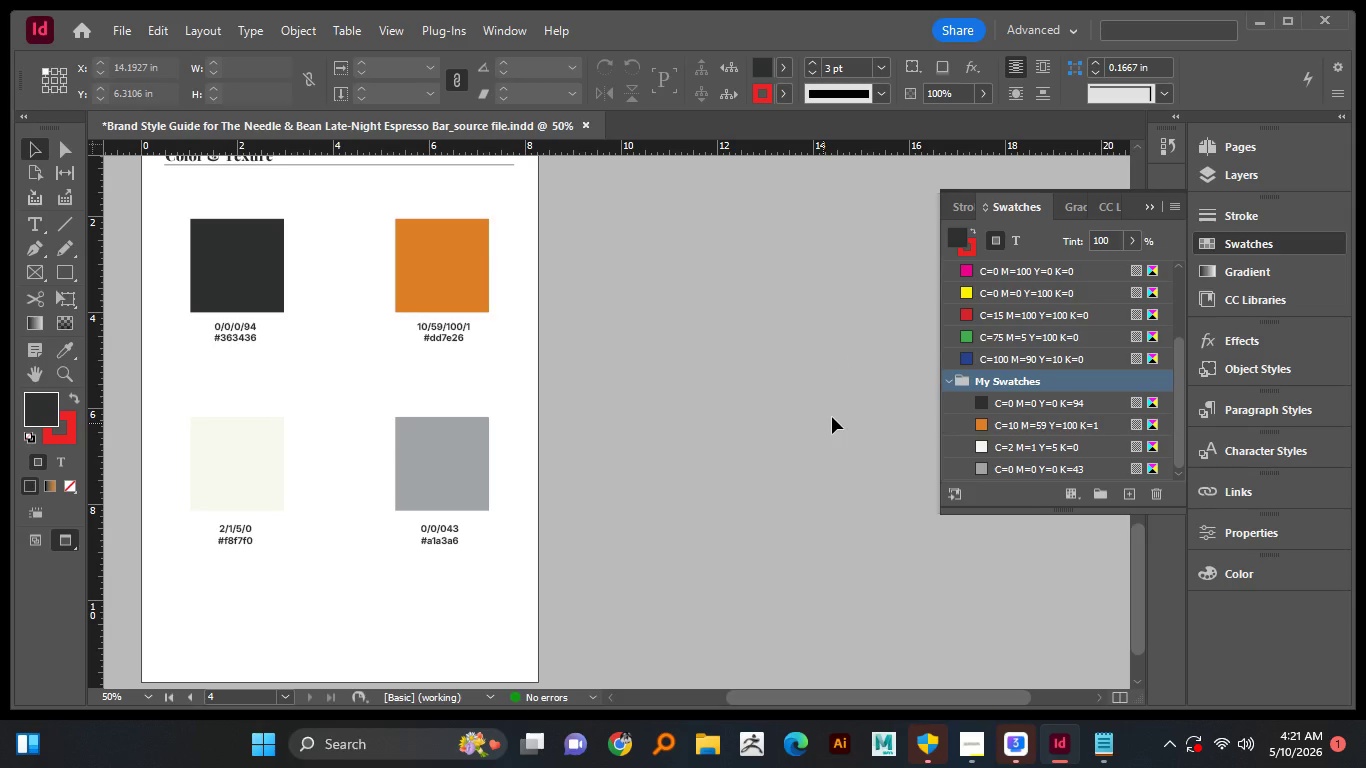 
scroll: coordinate [1058, 436], scroll_direction: down, amount: 5.0
 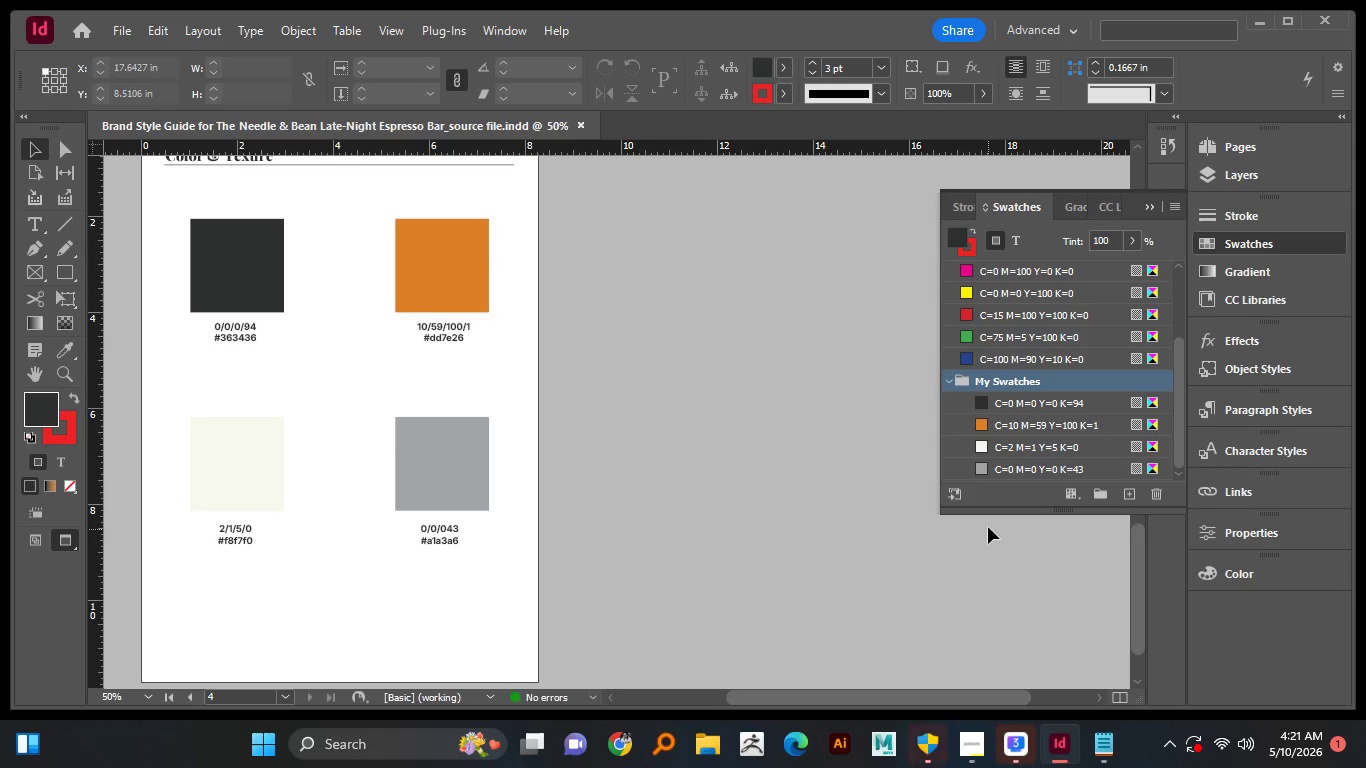 
wait(6.27)
 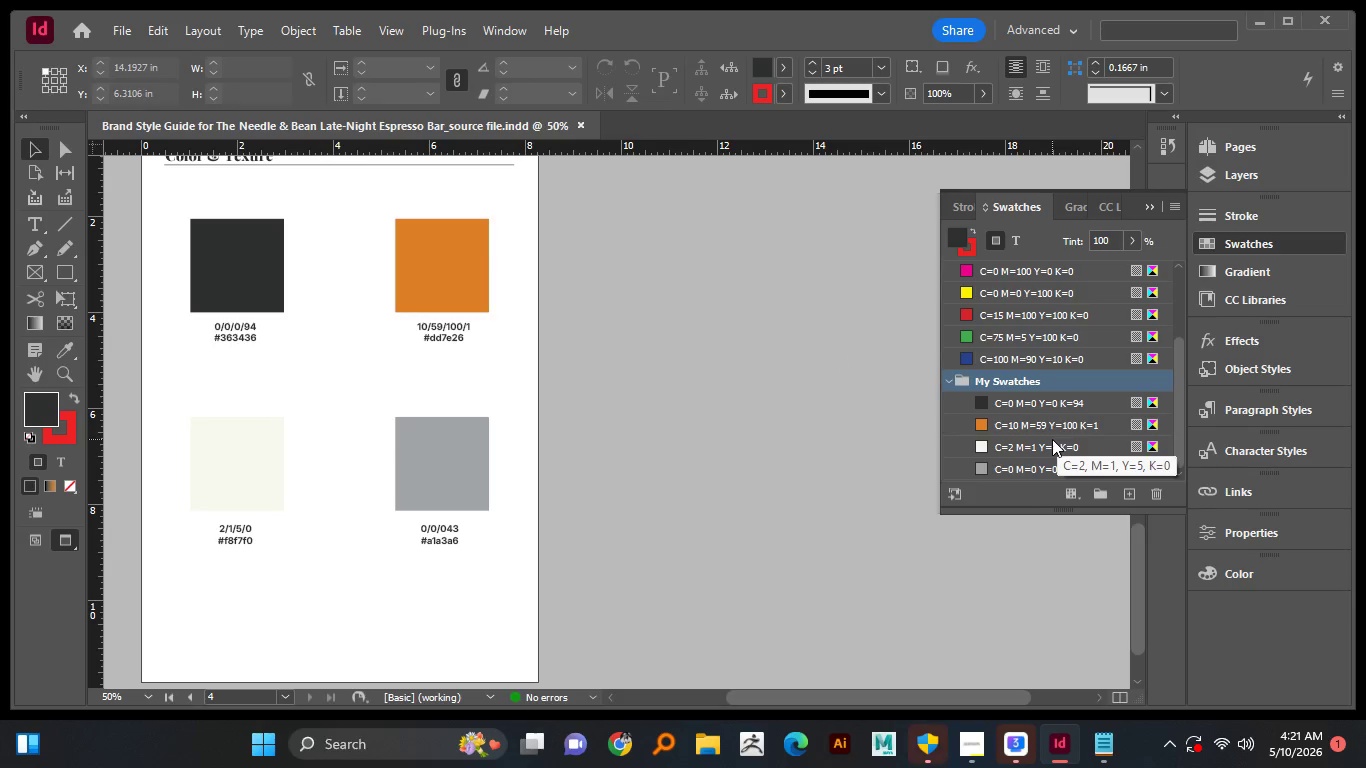 
scroll: coordinate [664, 470], scroll_direction: up, amount: 6.0
 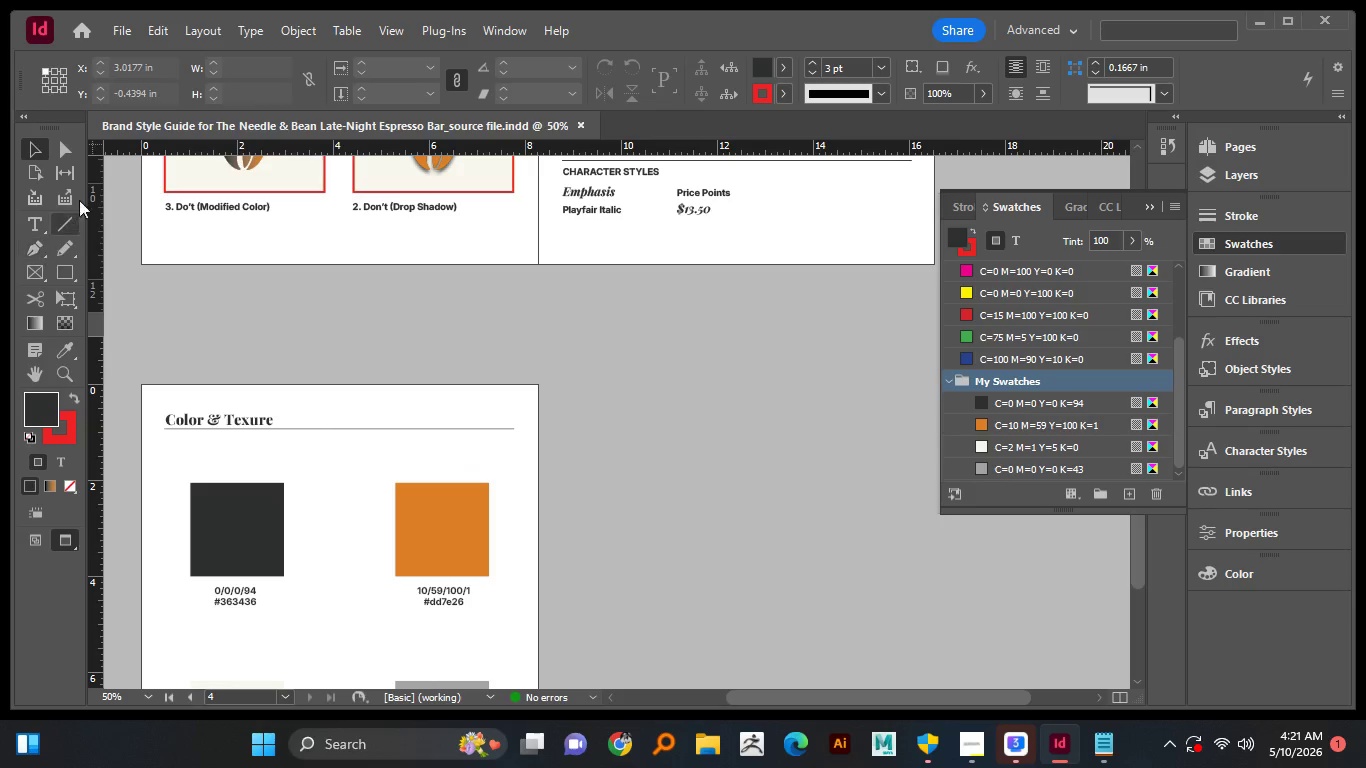 
hold_key(key=AltLeft, duration=0.47)
 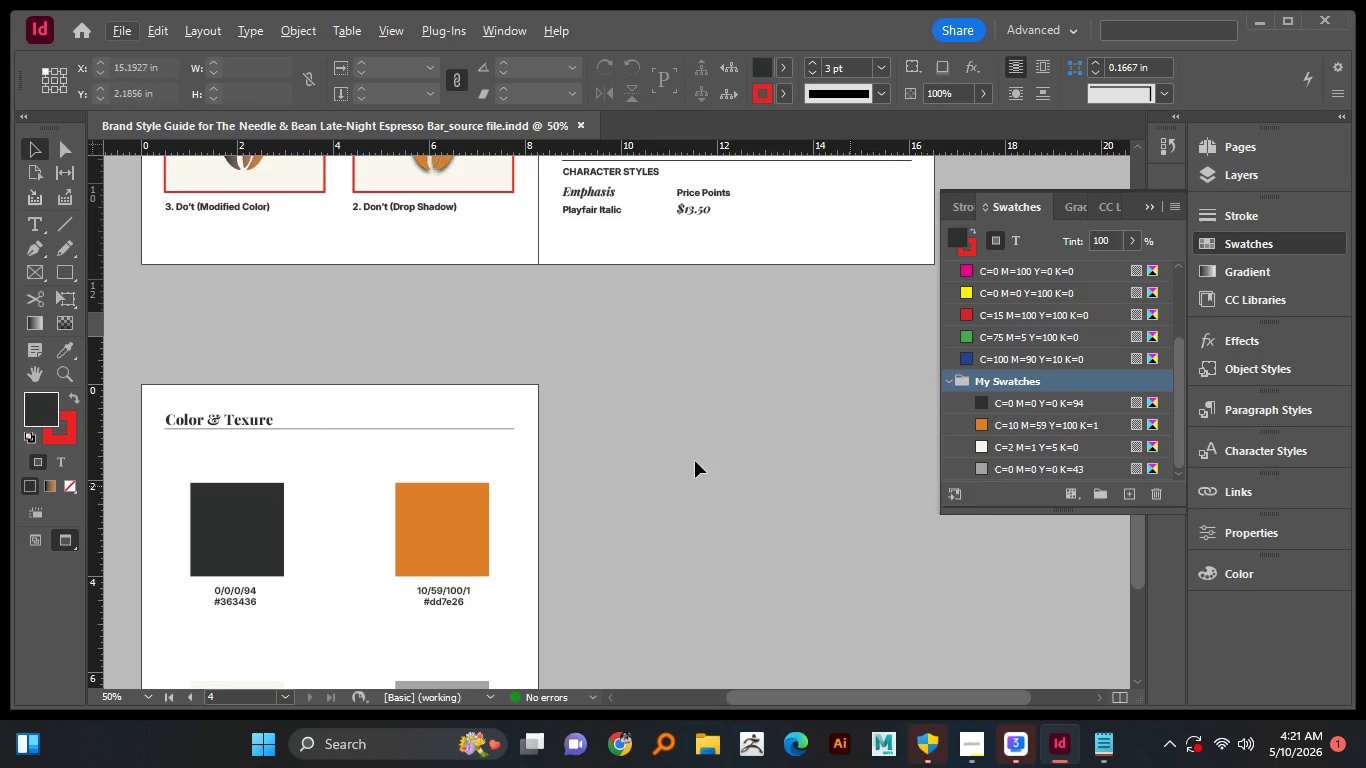 
key(Alt+AltLeft)
 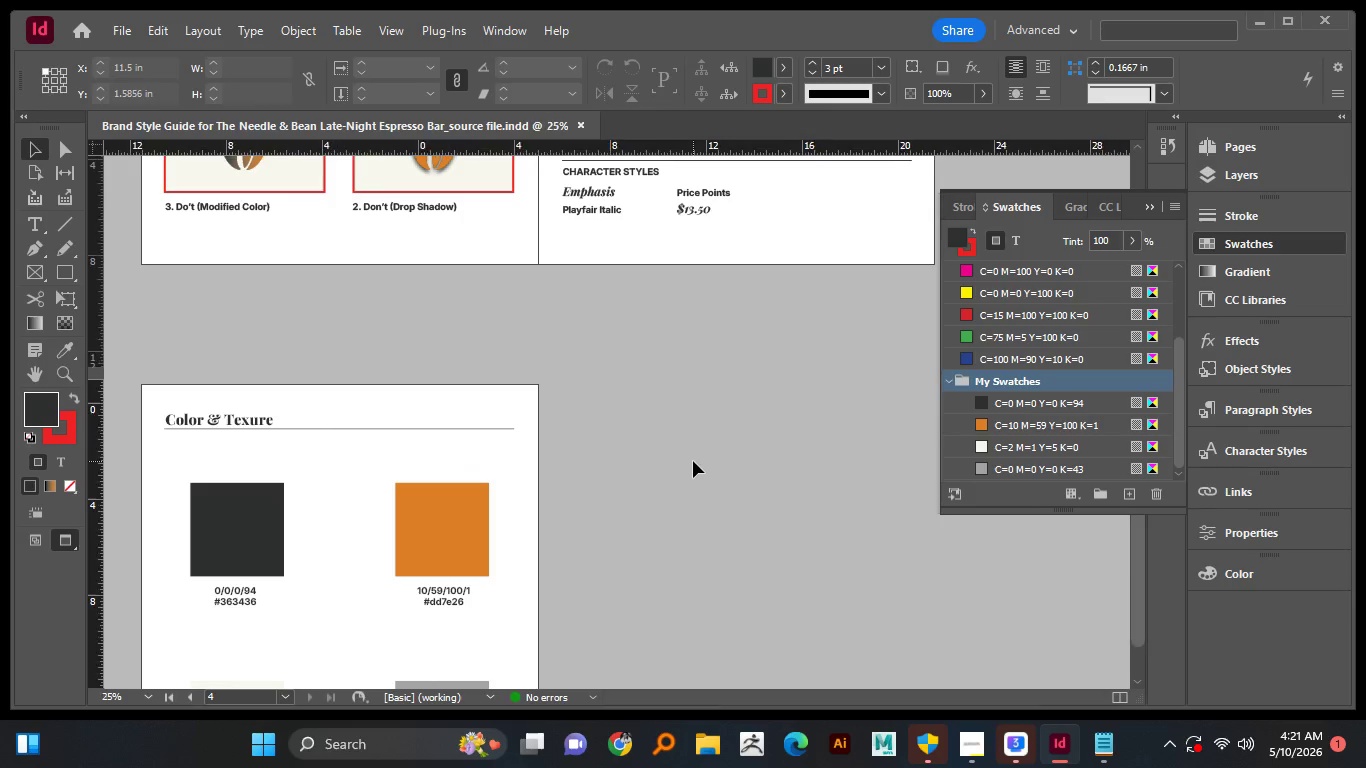 
scroll: coordinate [696, 452], scroll_direction: up, amount: 8.0
 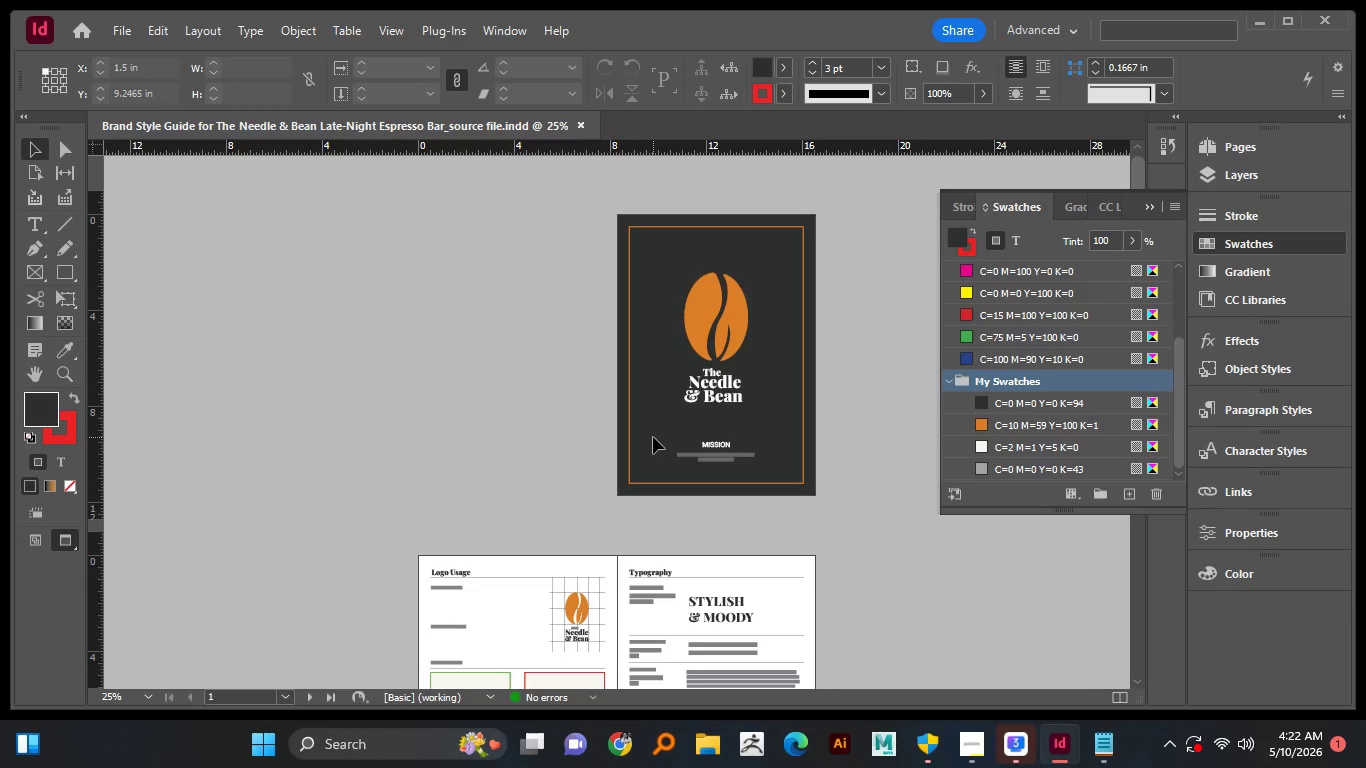 
wait(57.19)
 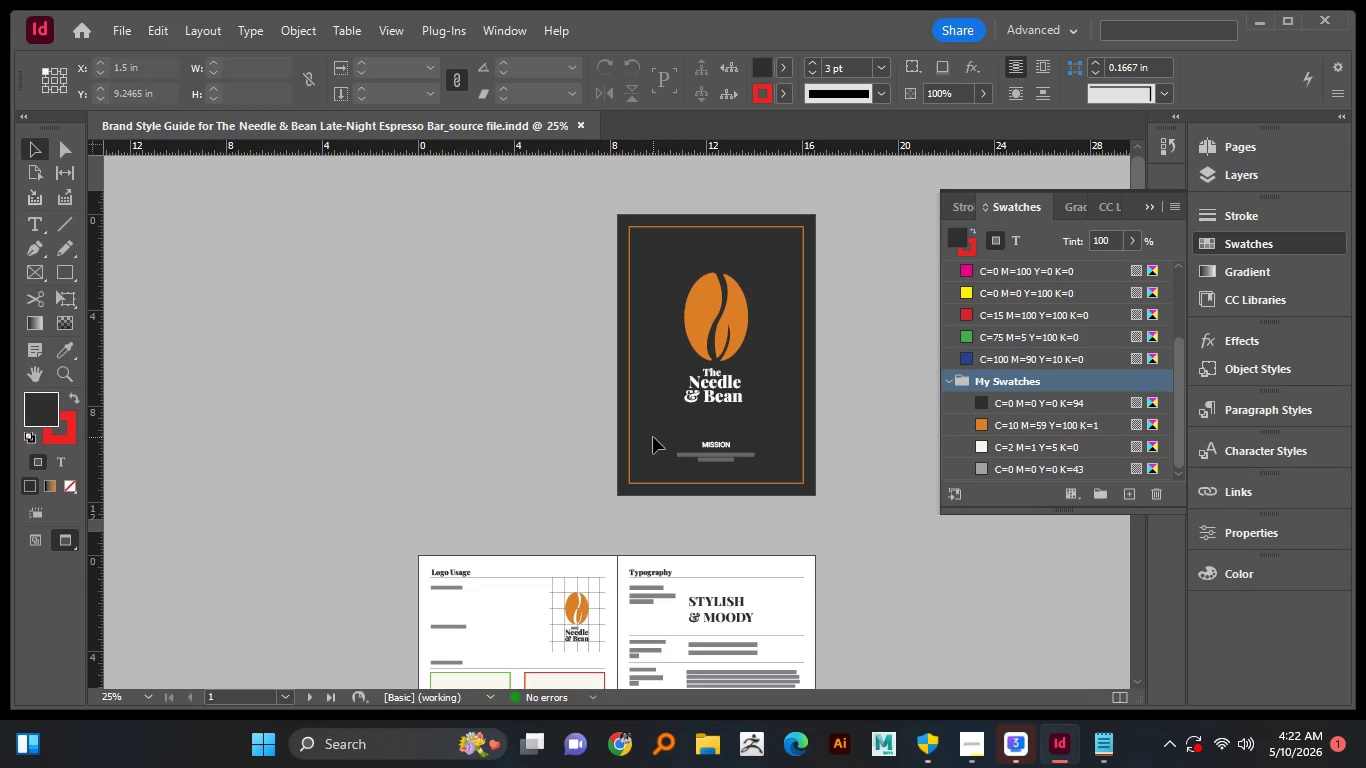 
hold_key(key=AltLeft, duration=0.67)
left_click_drag(start_coordinate=[534, 408], to_coordinate=[492, 405])
 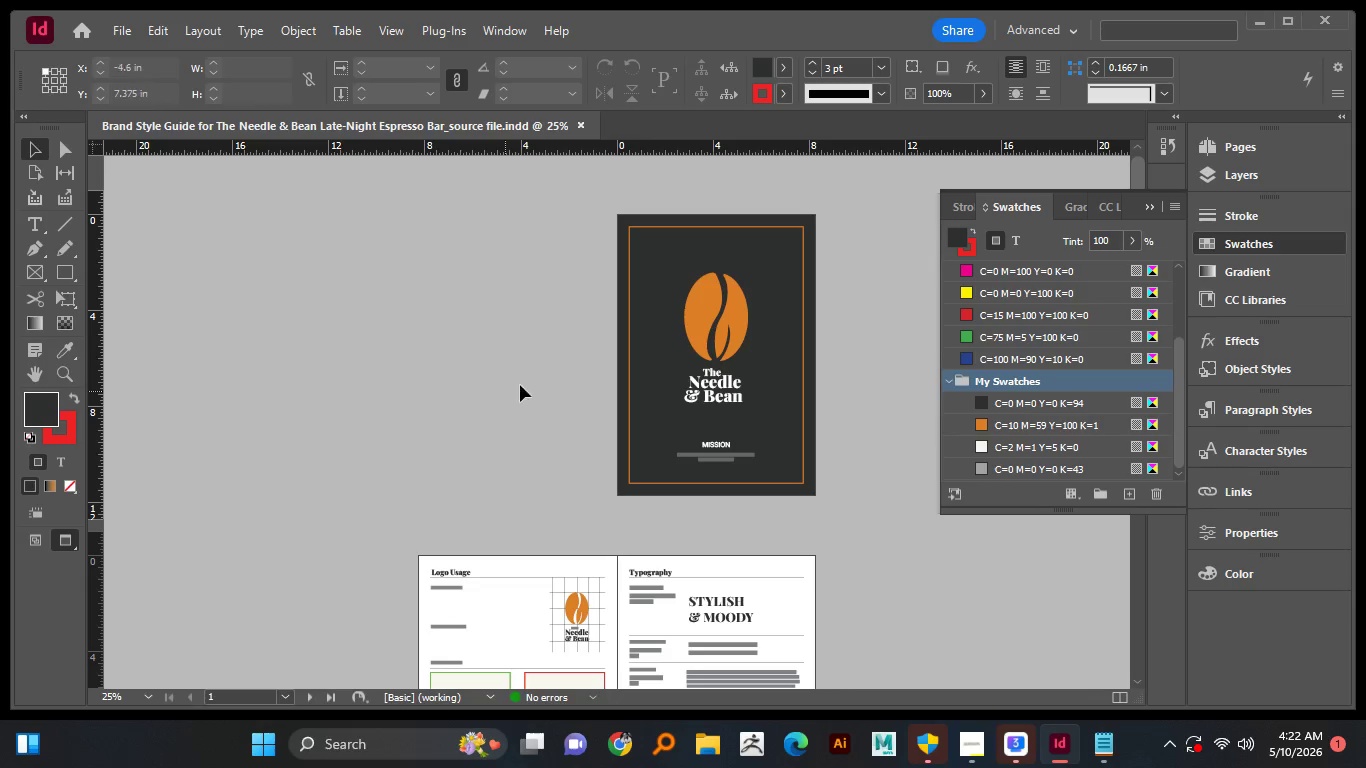 
hold_key(key=Space, duration=0.66)
 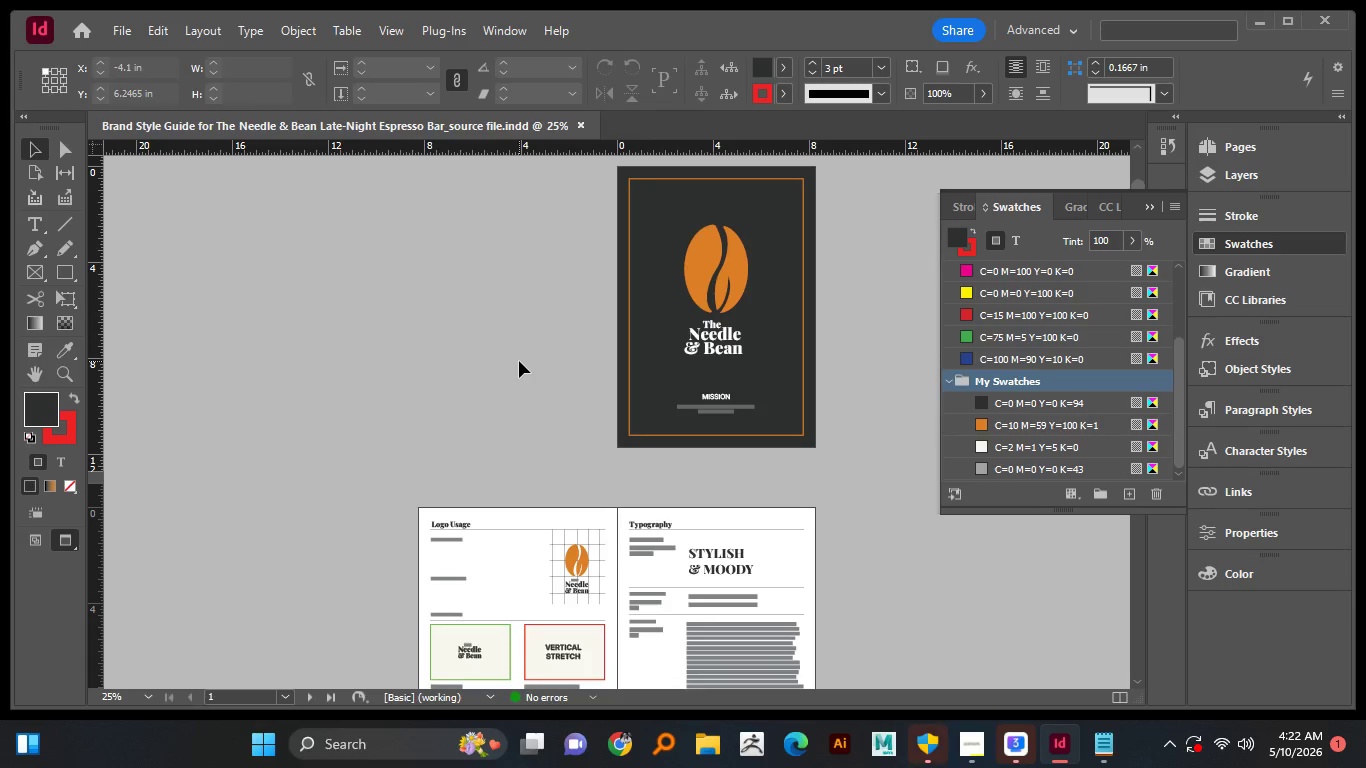 
left_click_drag(start_coordinate=[534, 377], to_coordinate=[464, 374])
 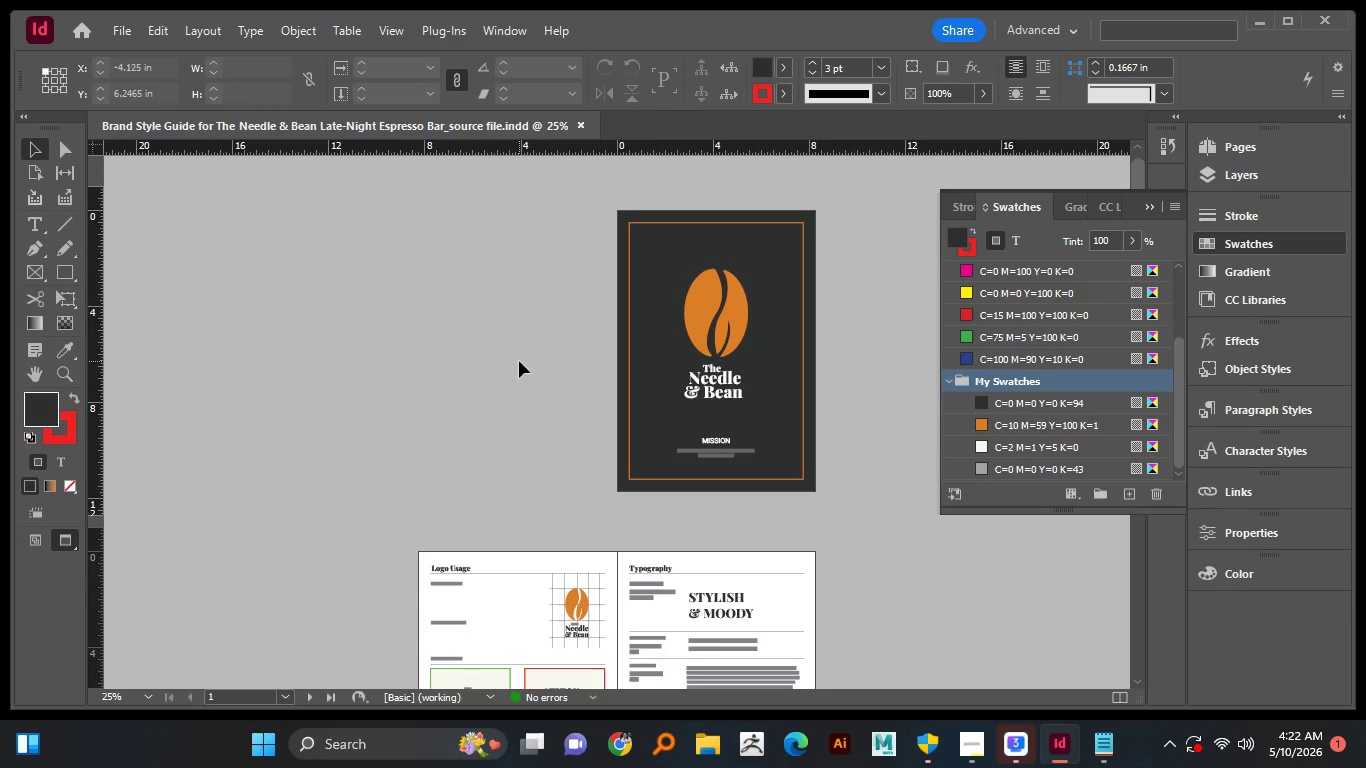 
scroll: coordinate [519, 361], scroll_direction: down, amount: 6.0
 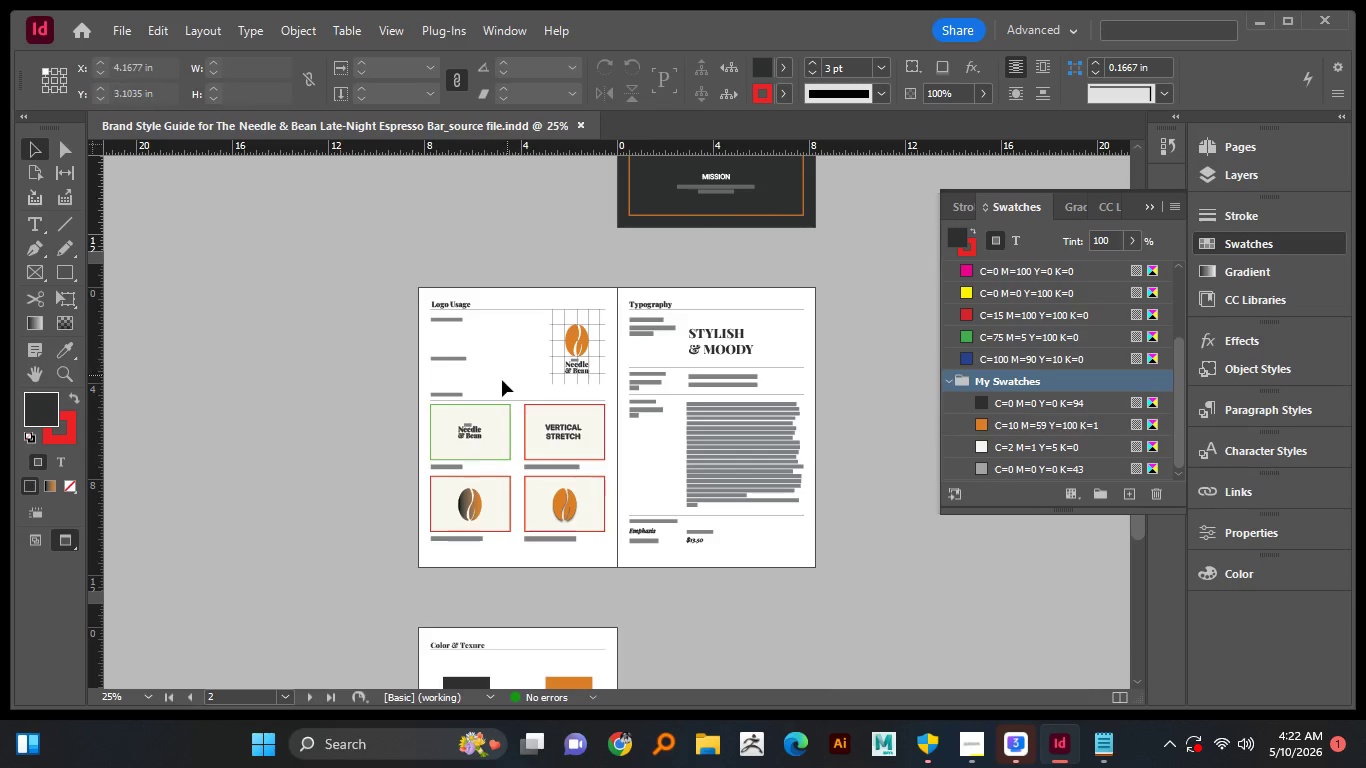 
hold_key(key=AltLeft, duration=1.52)
scroll: coordinate [530, 360], scroll_direction: up, amount: 1.0
 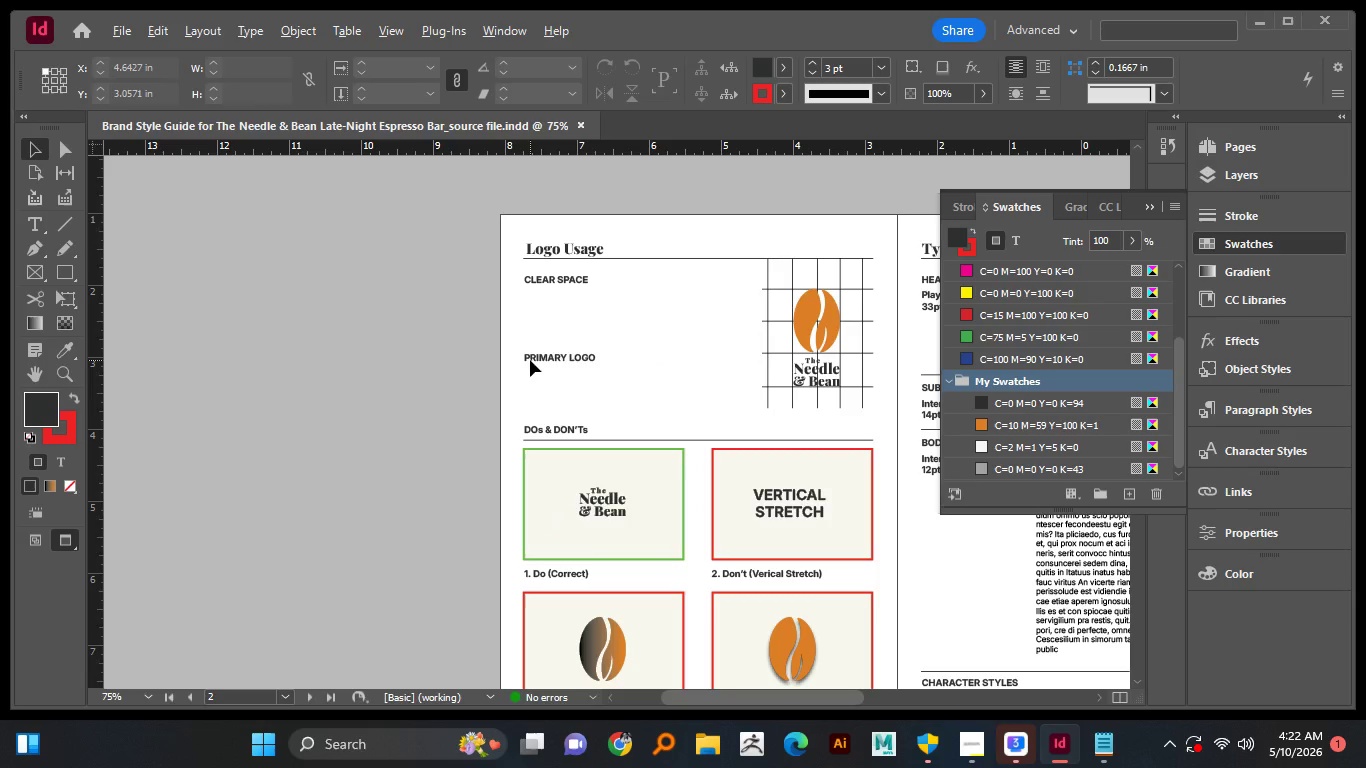 
key(Alt+AltLeft)
 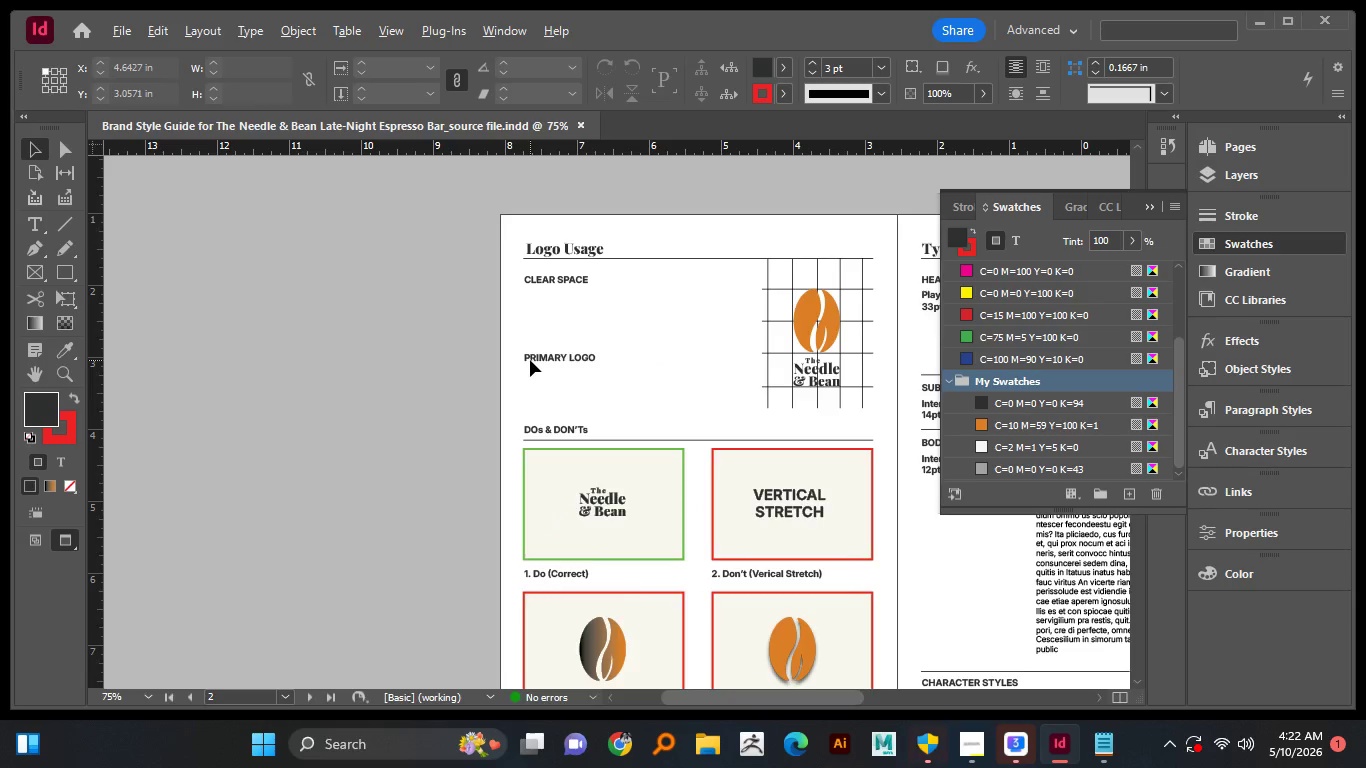 
key(Alt+AltLeft)
 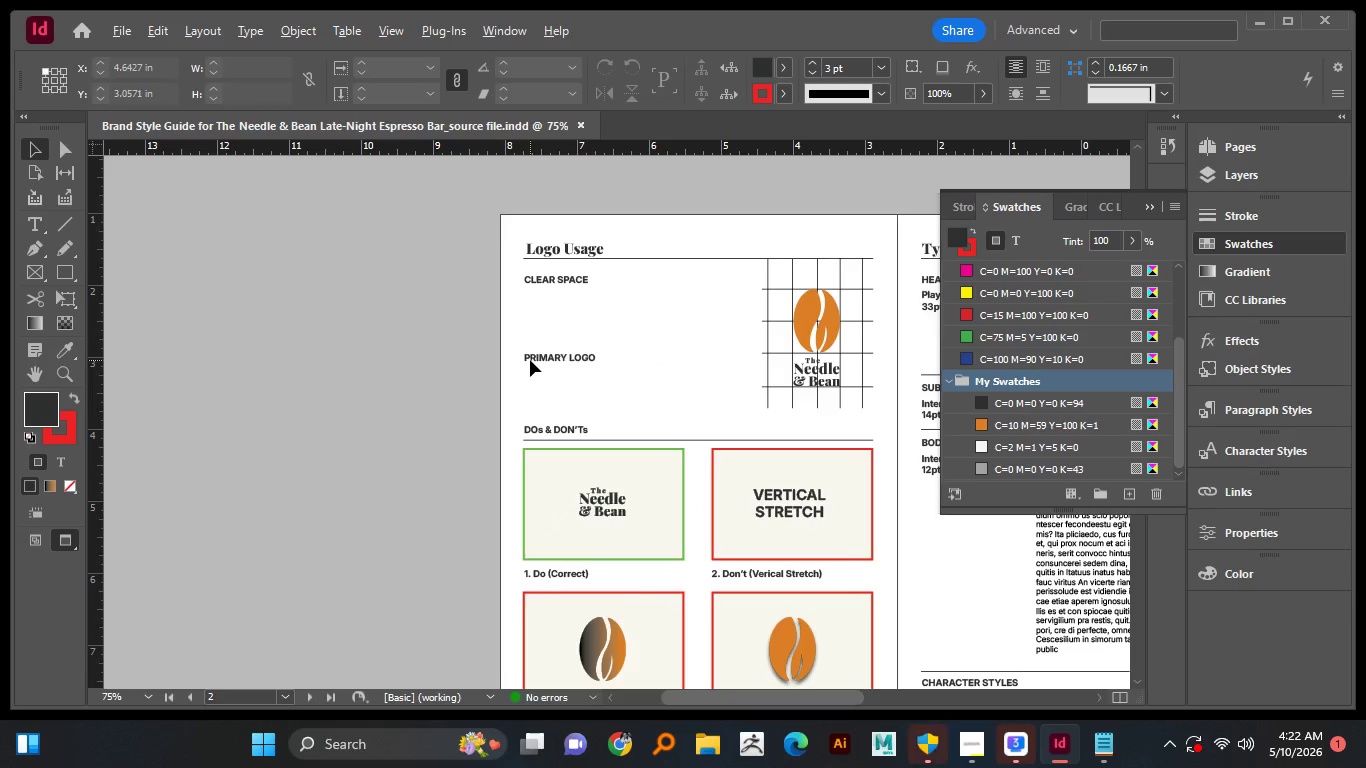 
key(Alt+AltLeft)
 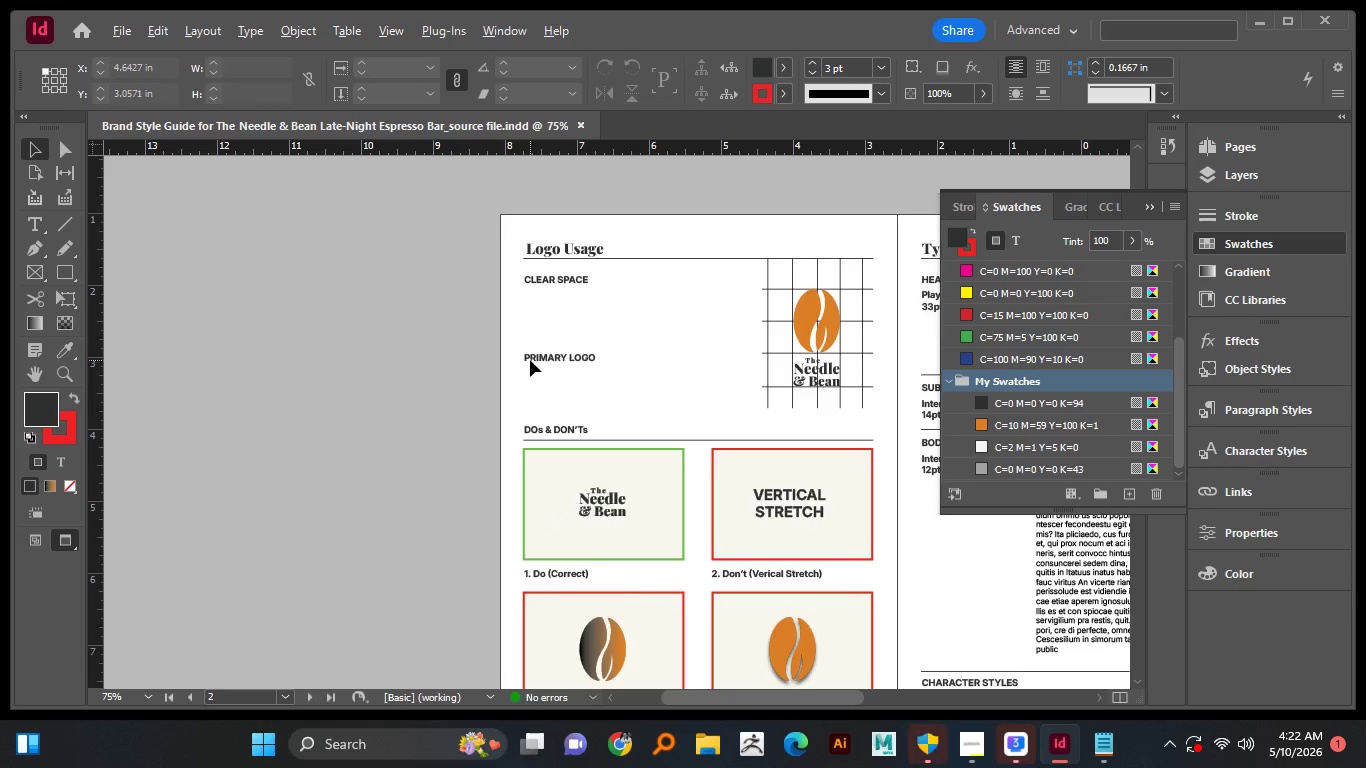 
key(Alt+AltLeft)
 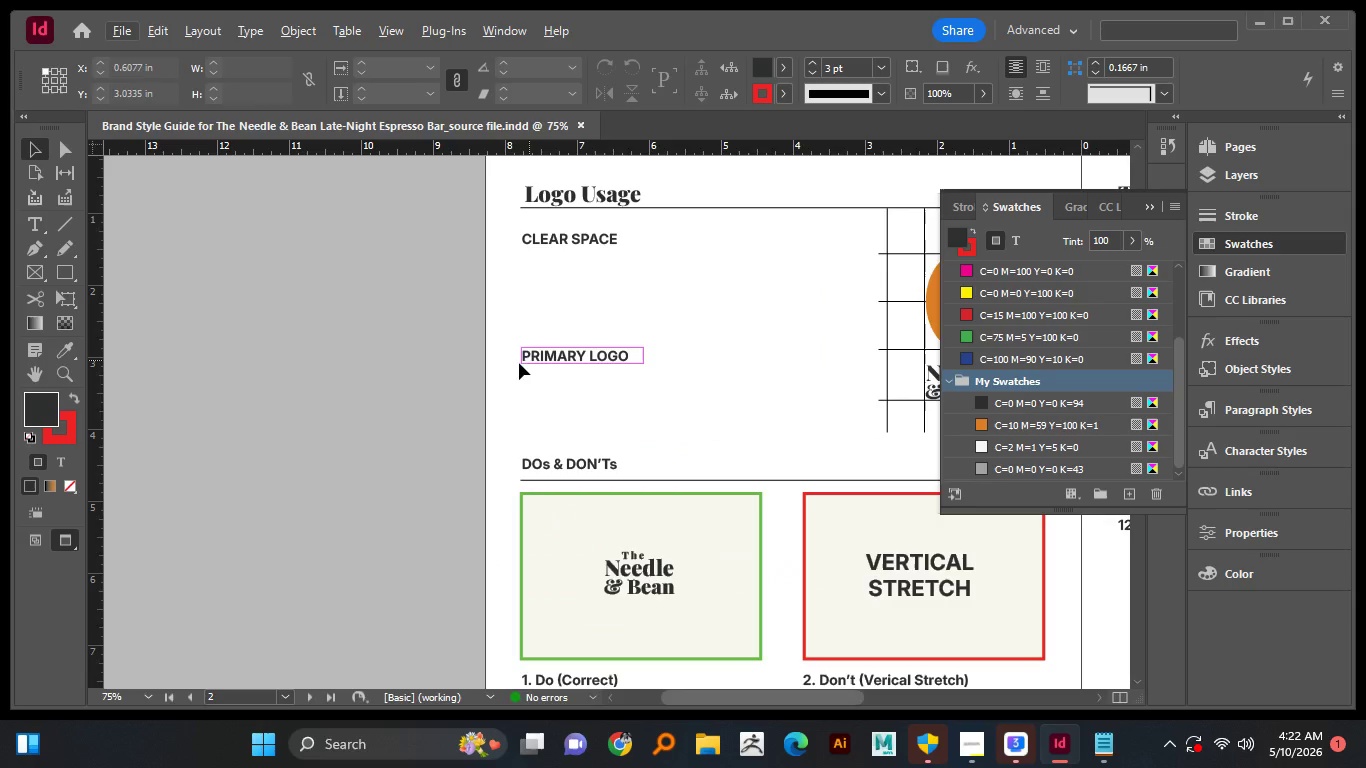 
key(Alt+AltLeft)
 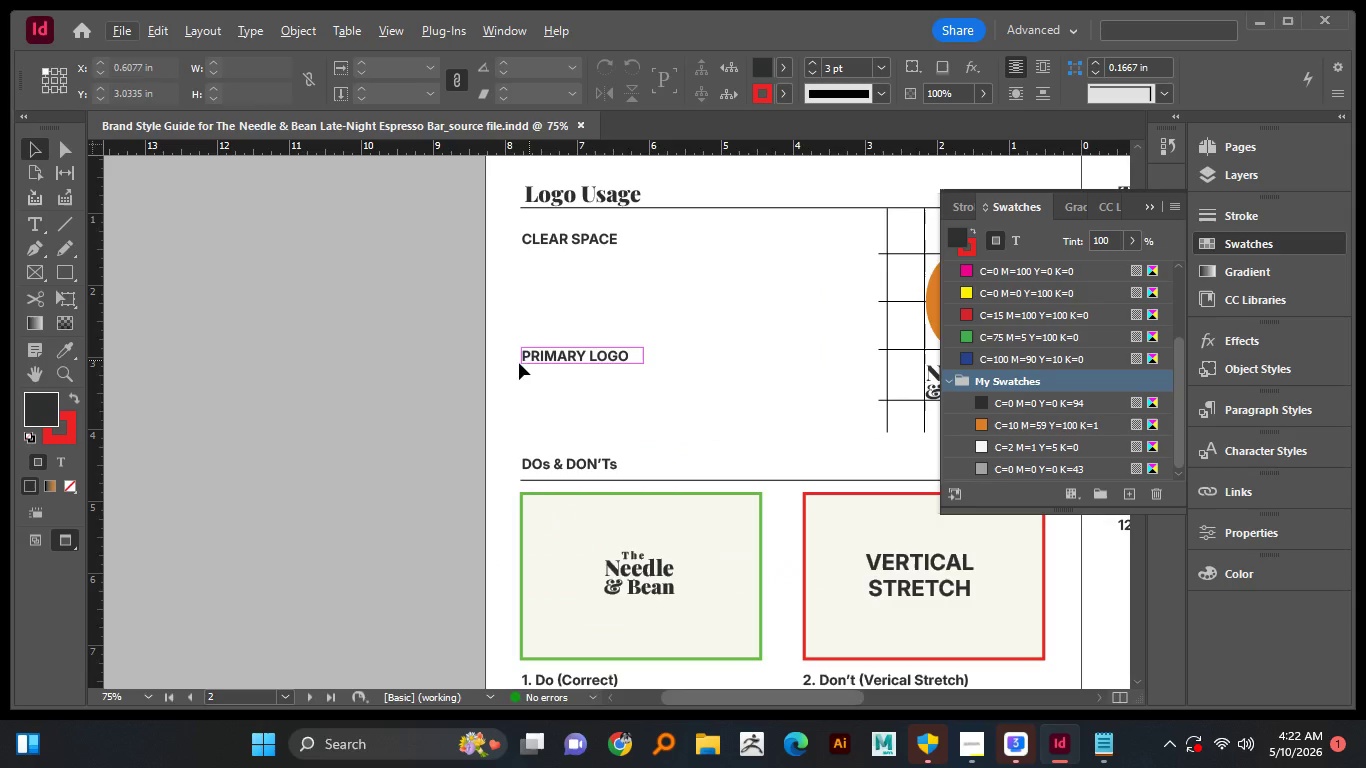 
key(Alt+AltLeft)
 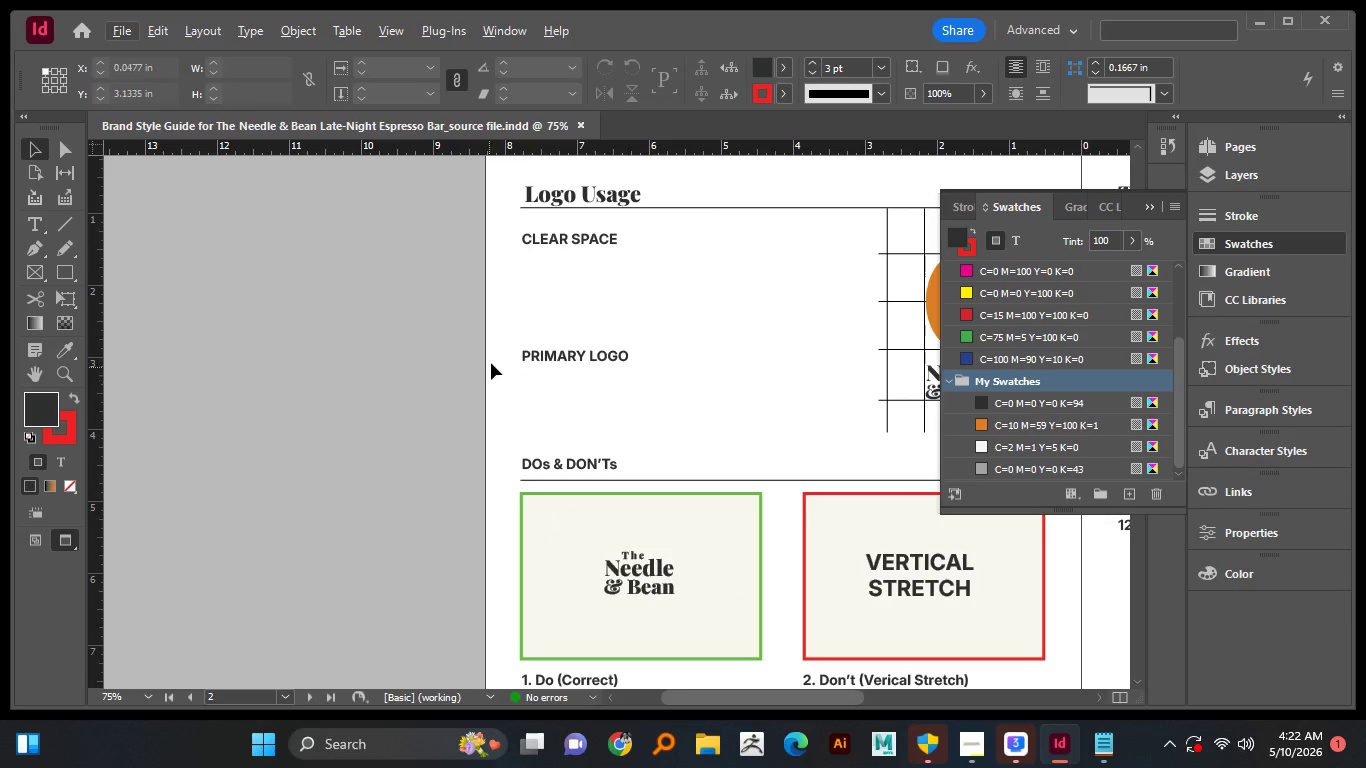 
hold_key(key=Space, duration=0.66)
 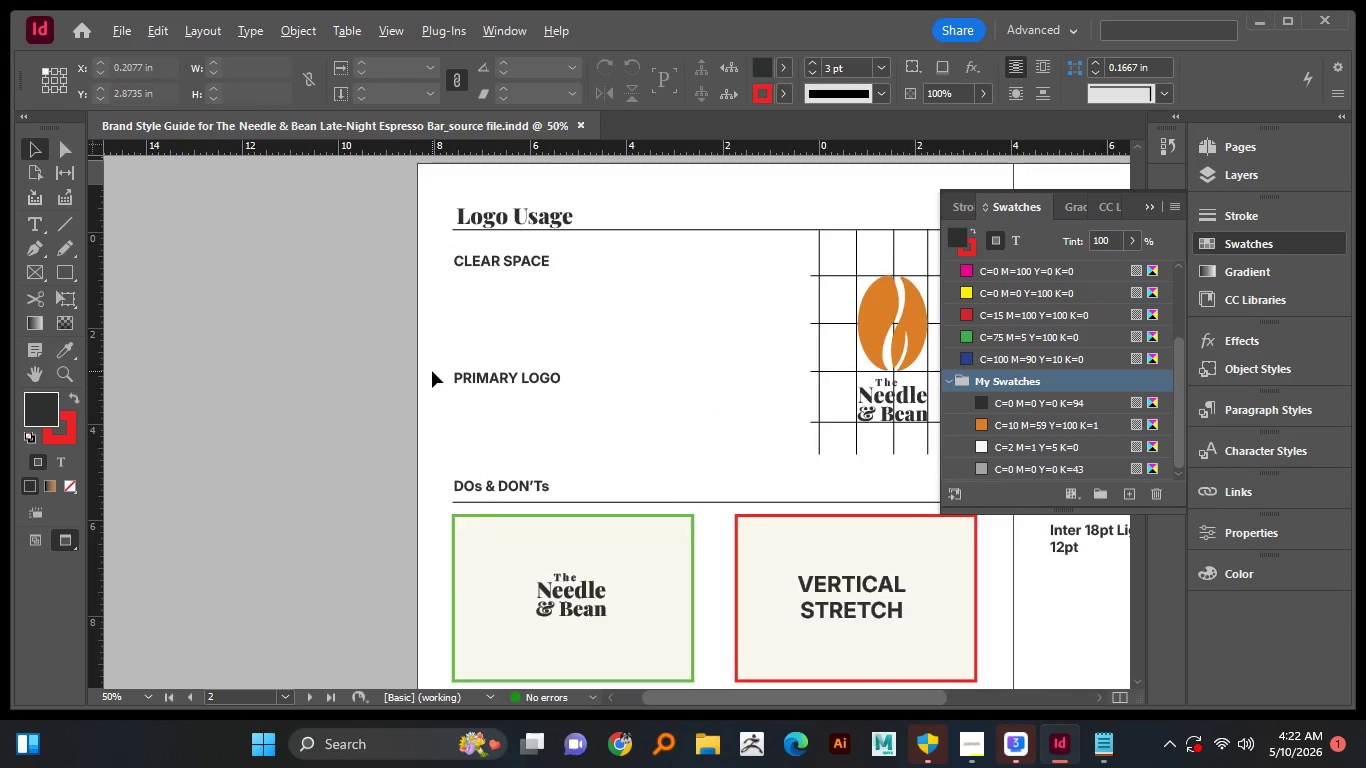 
left_click_drag(start_coordinate=[501, 348], to_coordinate=[434, 371])
 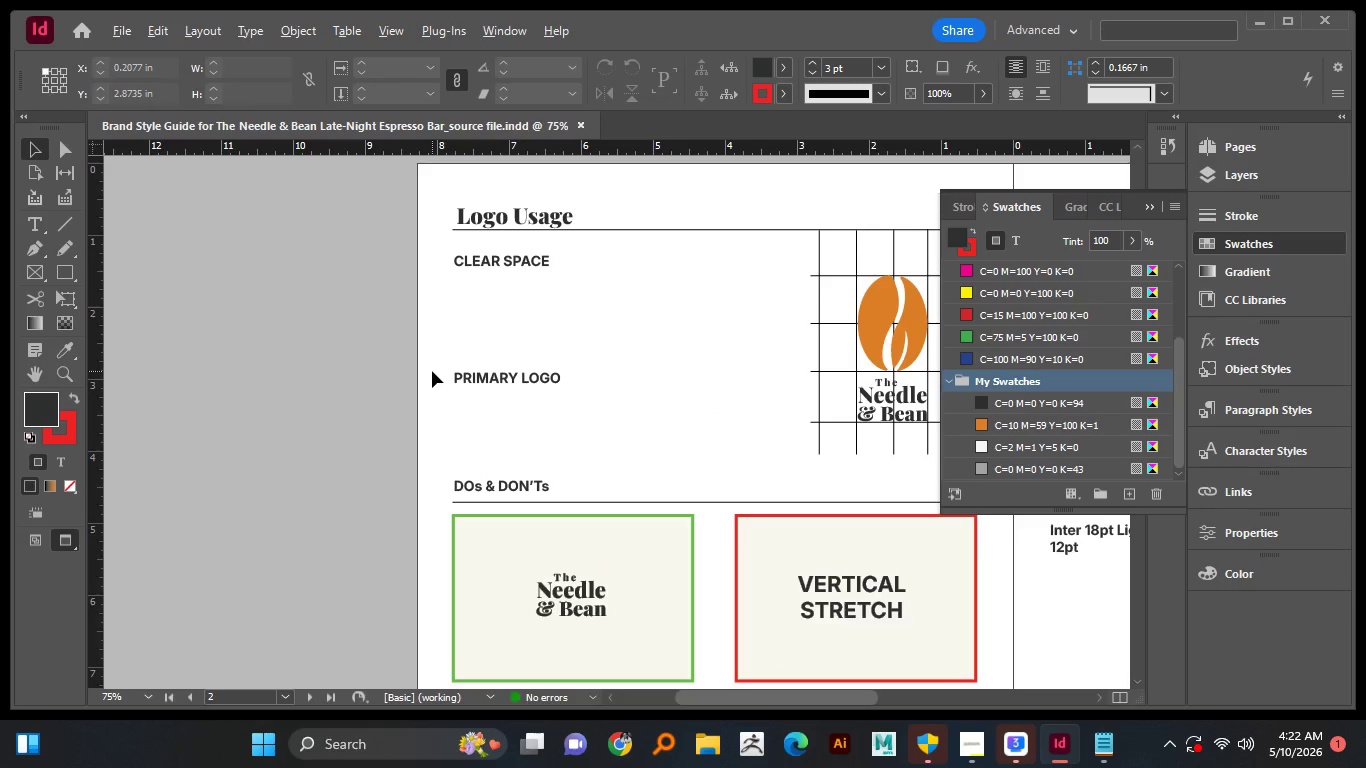 
hold_key(key=AltLeft, duration=0.8)
scroll: coordinate [432, 370], scroll_direction: down, amount: 9.0
 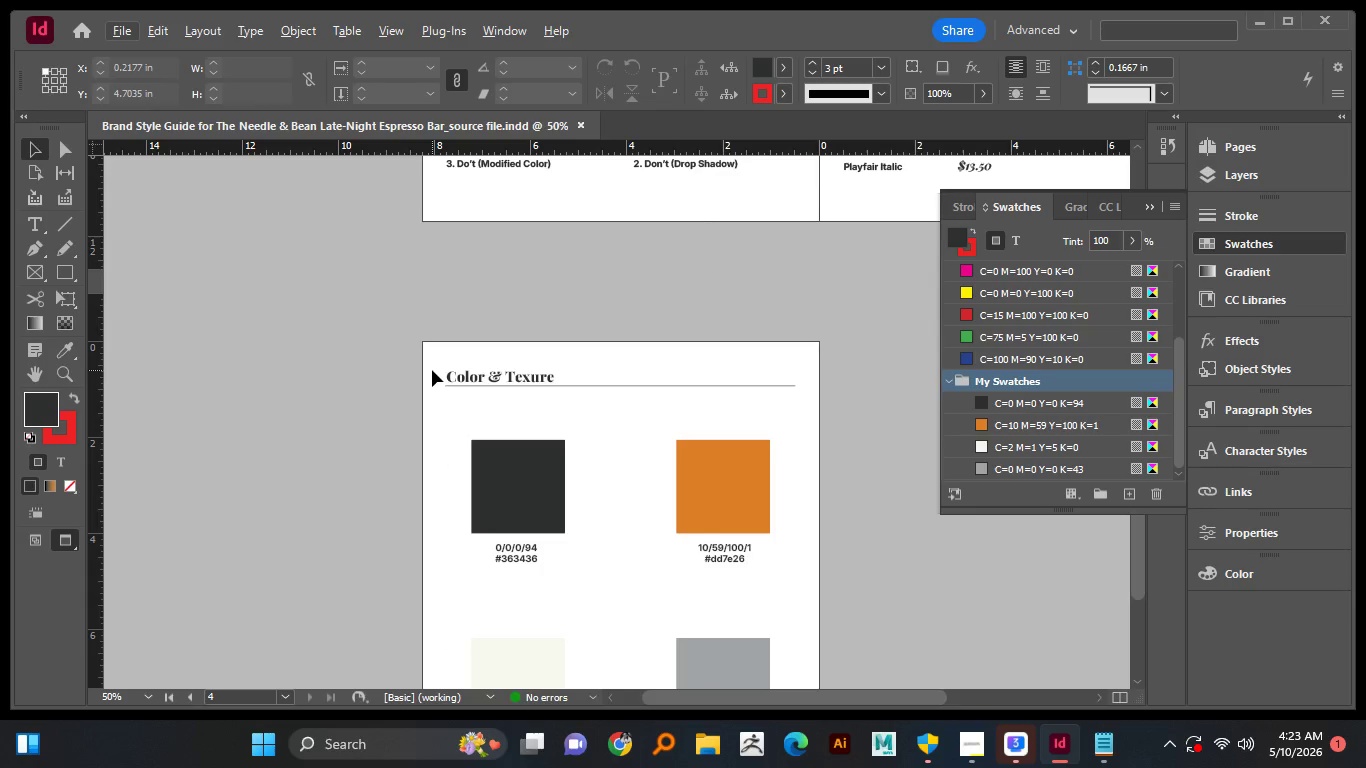 
hold_key(key=Space, duration=1.5)
 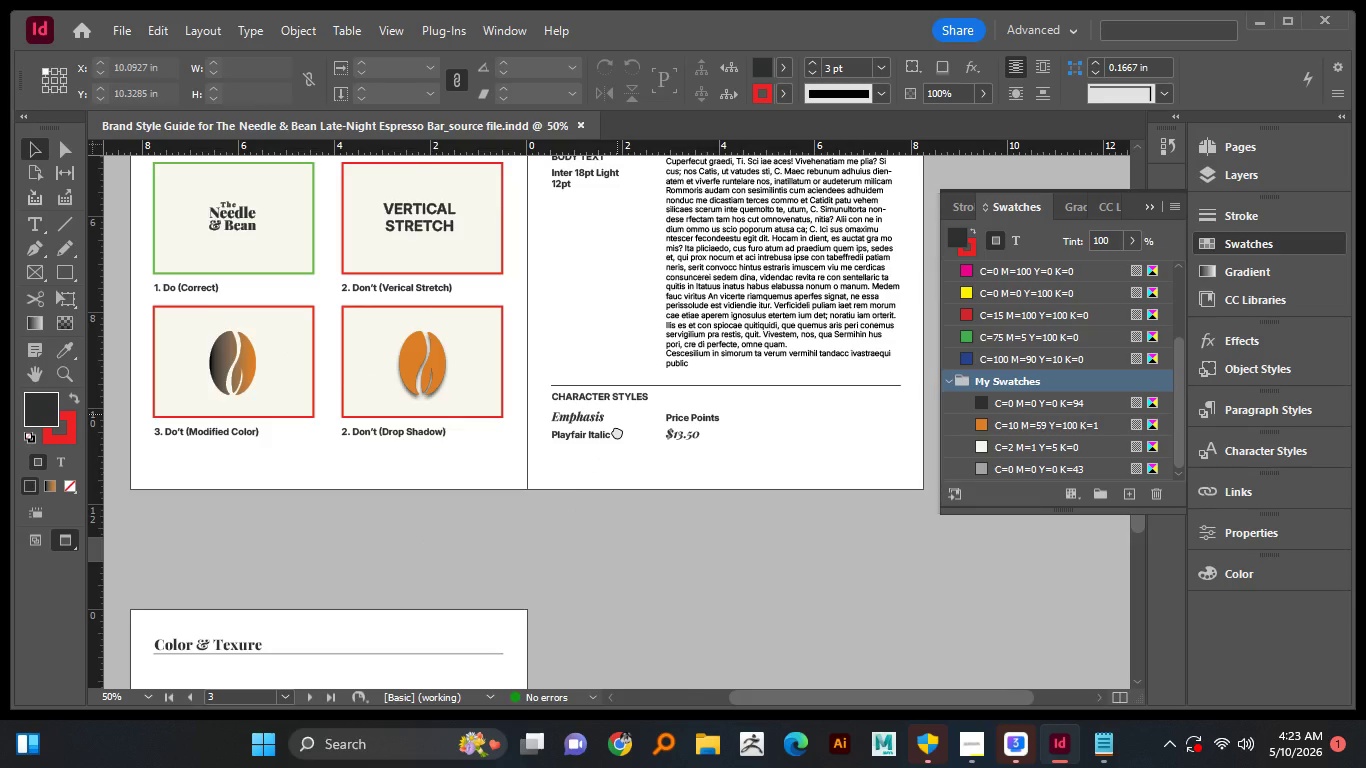 
scroll: coordinate [531, 440], scroll_direction: up, amount: 3.0
 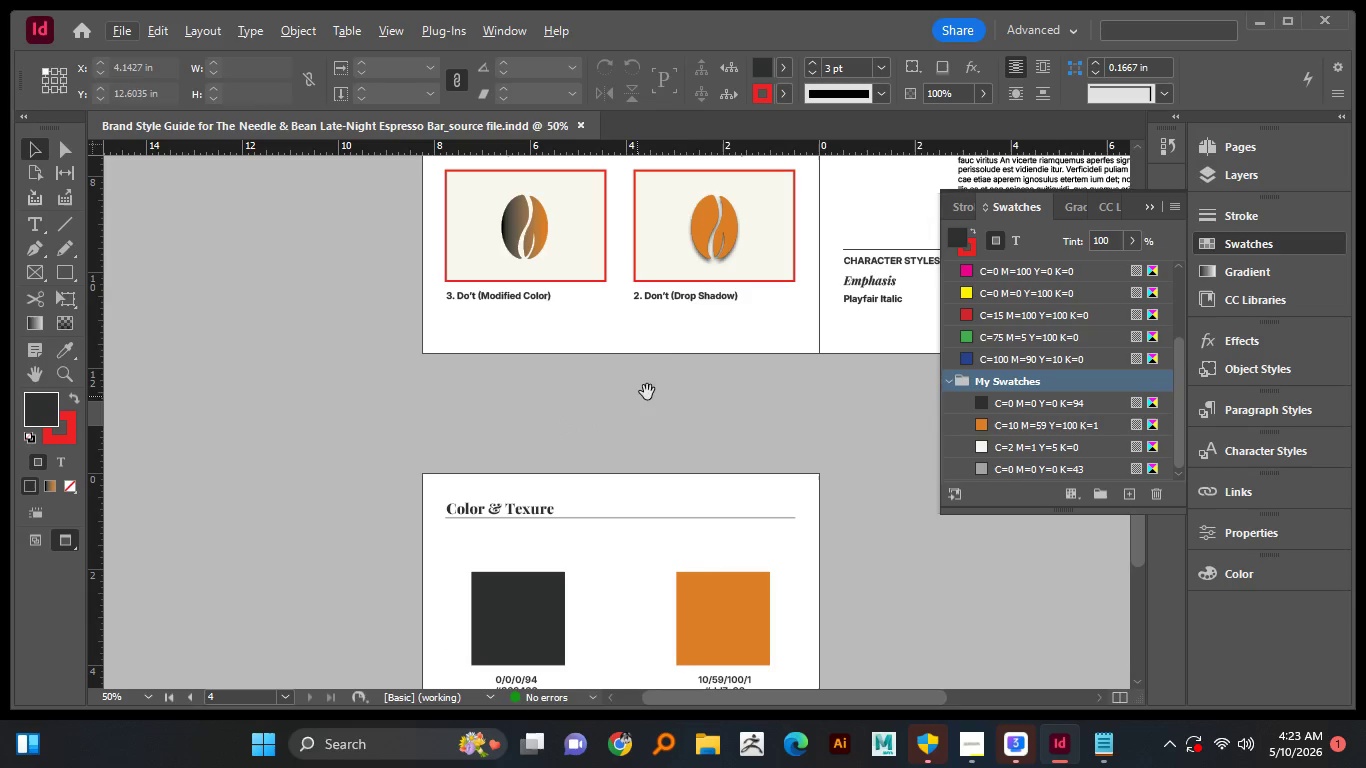 
left_click_drag(start_coordinate=[671, 397], to_coordinate=[513, 435])
 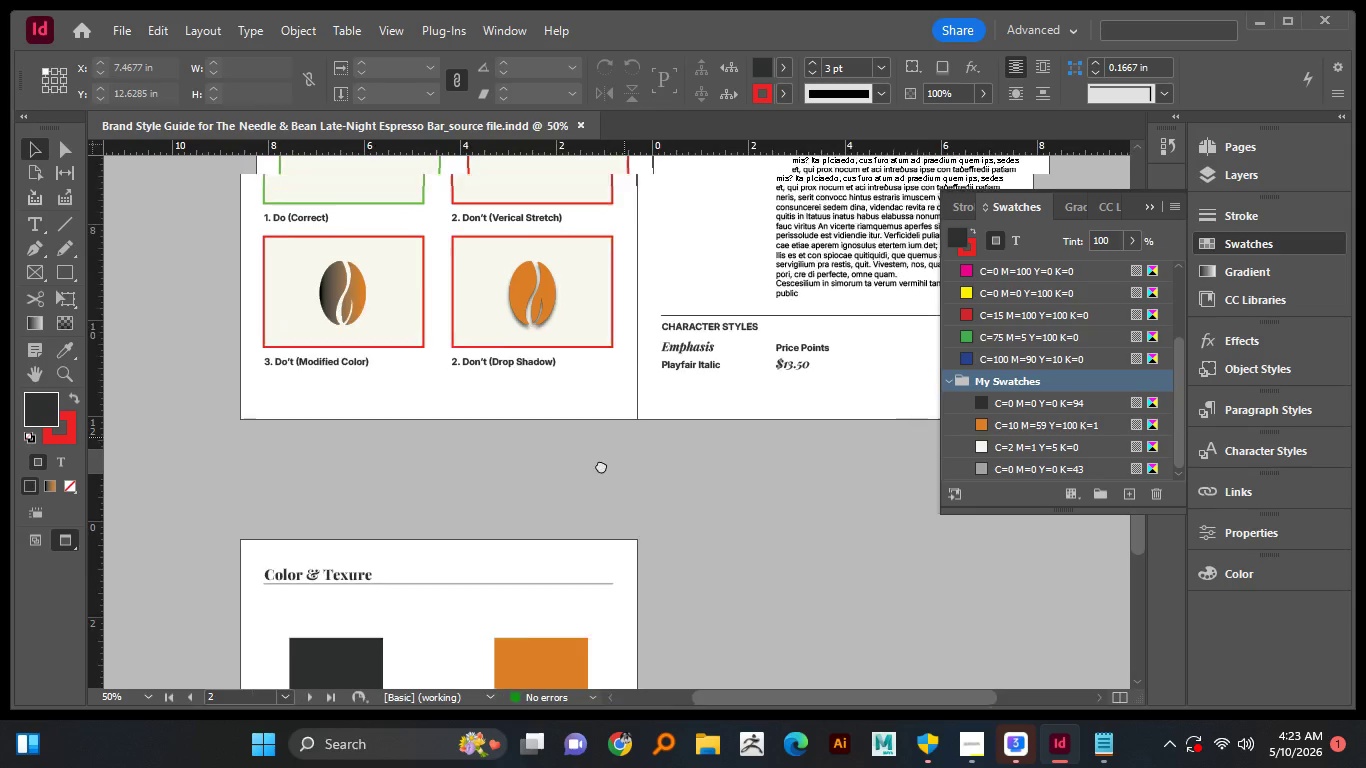 
left_click_drag(start_coordinate=[624, 437], to_coordinate=[566, 493])
 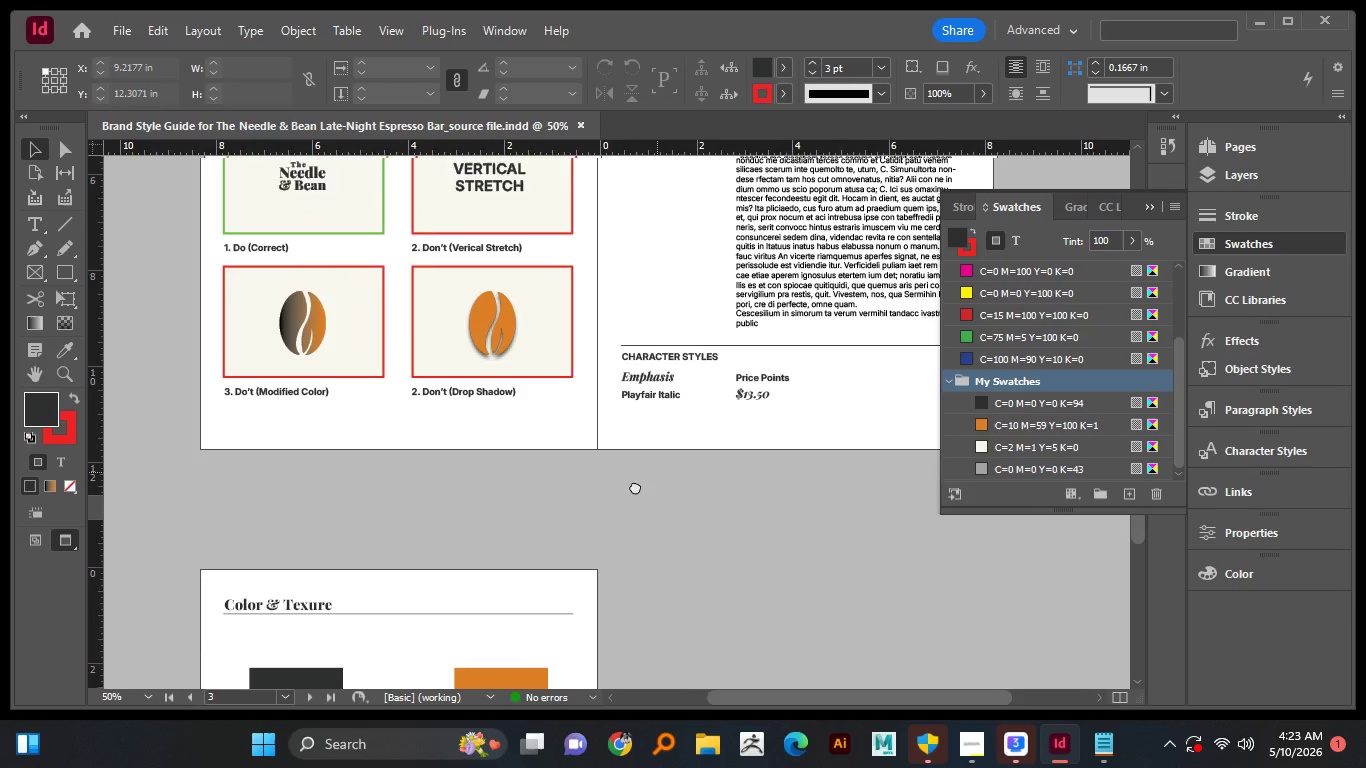 
left_click_drag(start_coordinate=[657, 472], to_coordinate=[582, 515])
 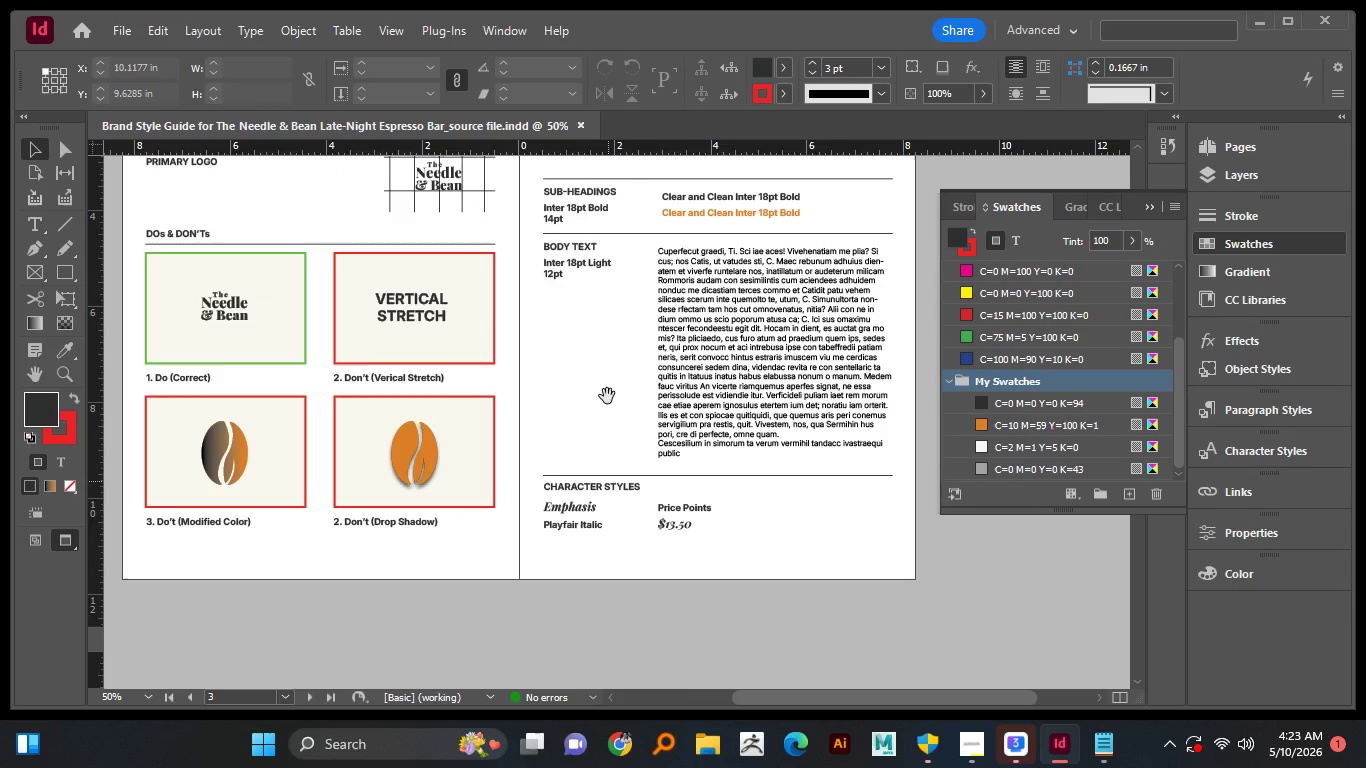 
hold_key(key=Space, duration=1.5)
 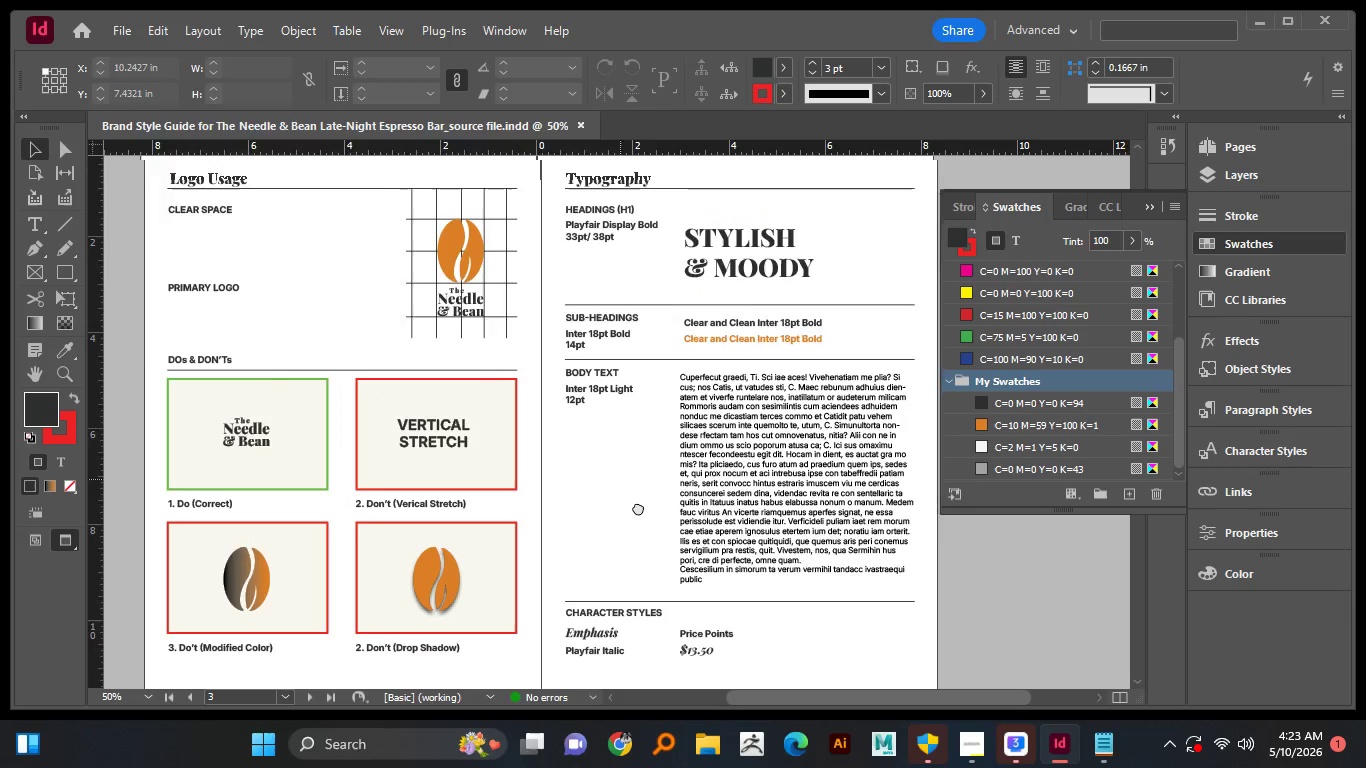 
left_click_drag(start_coordinate=[617, 414], to_coordinate=[609, 504])
 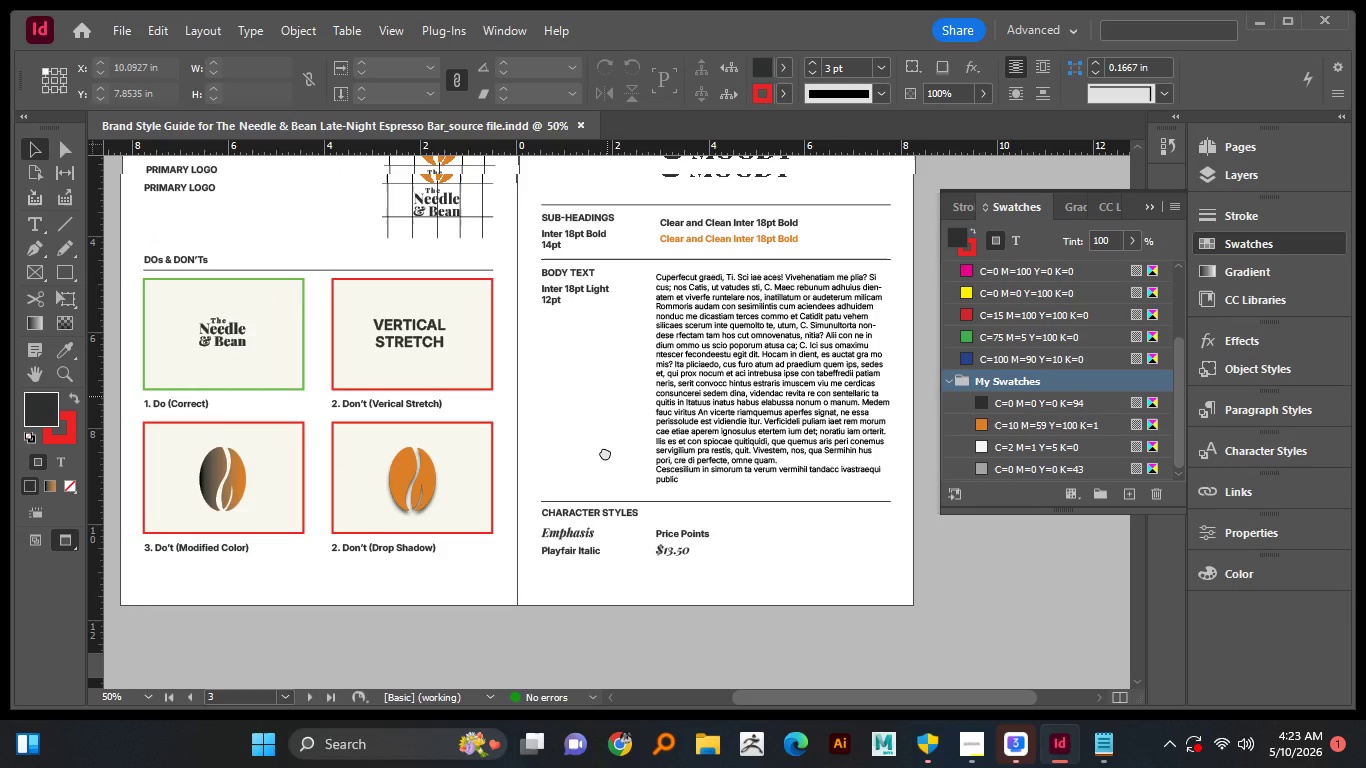 
left_click_drag(start_coordinate=[607, 396], to_coordinate=[614, 500])
 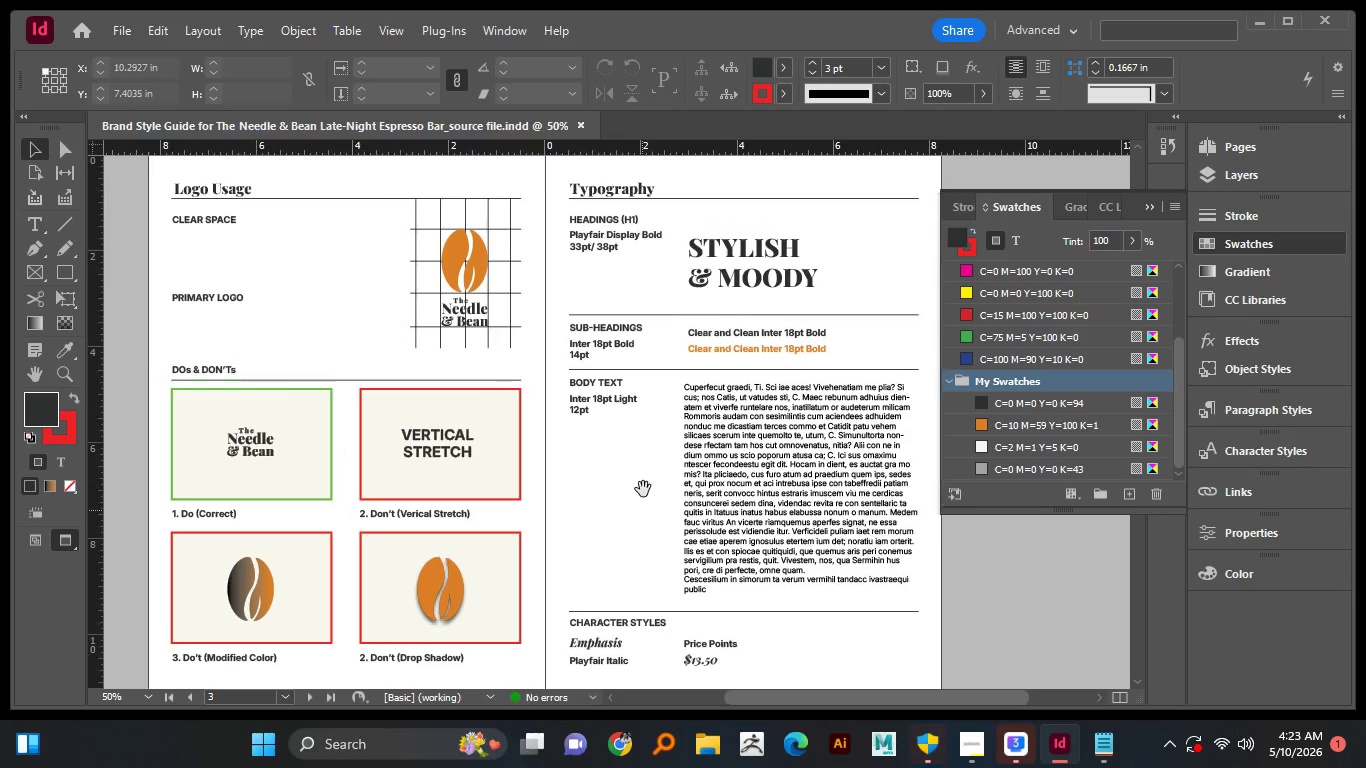 
hold_key(key=Space, duration=1.5)
 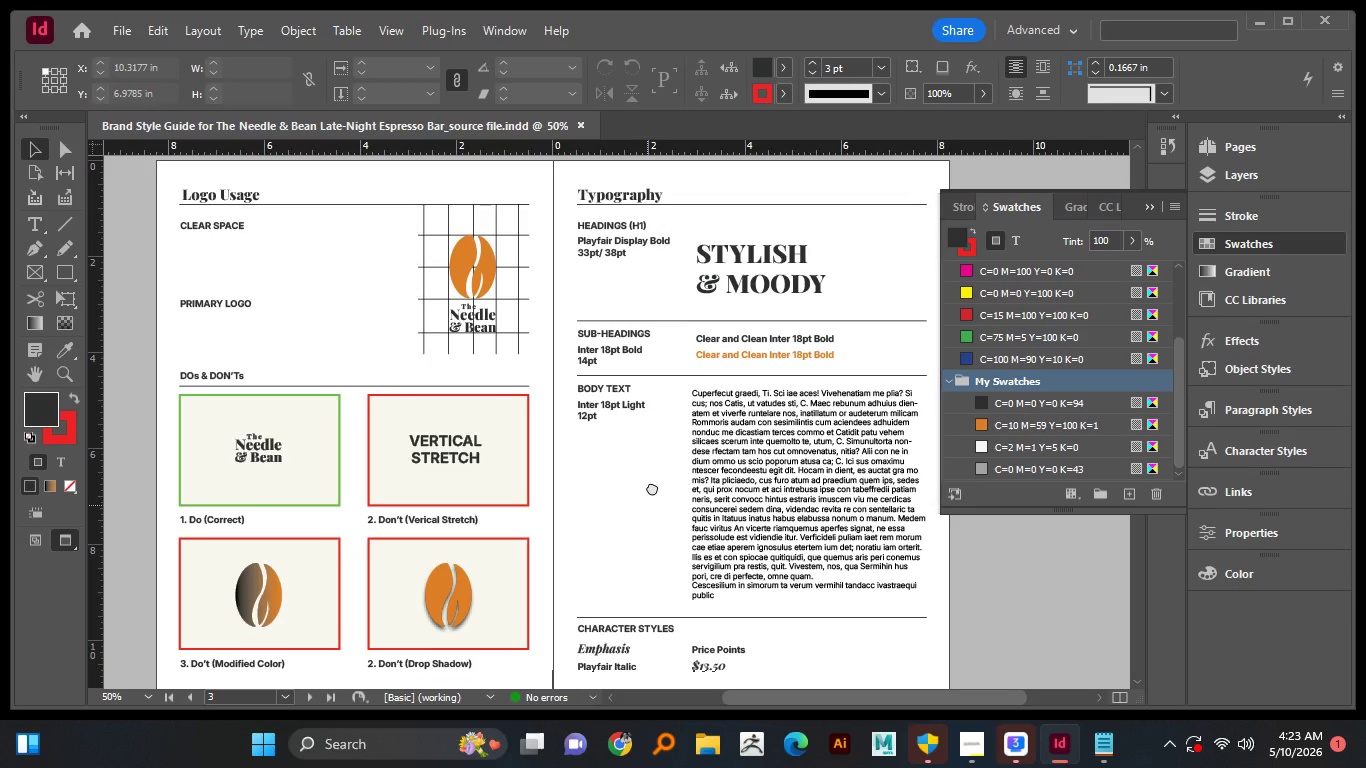 
left_click_drag(start_coordinate=[620, 479], to_coordinate=[640, 511])
 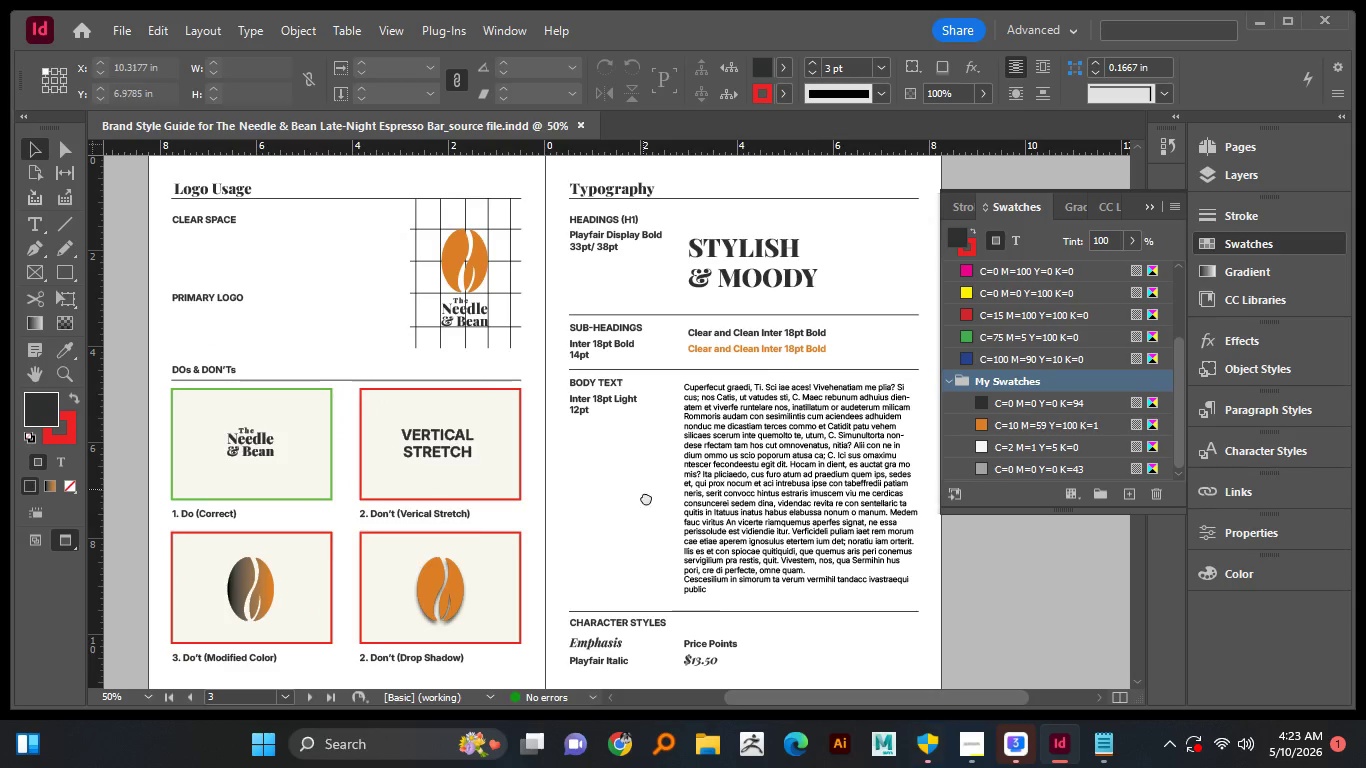 
left_click_drag(start_coordinate=[643, 489], to_coordinate=[647, 514])
 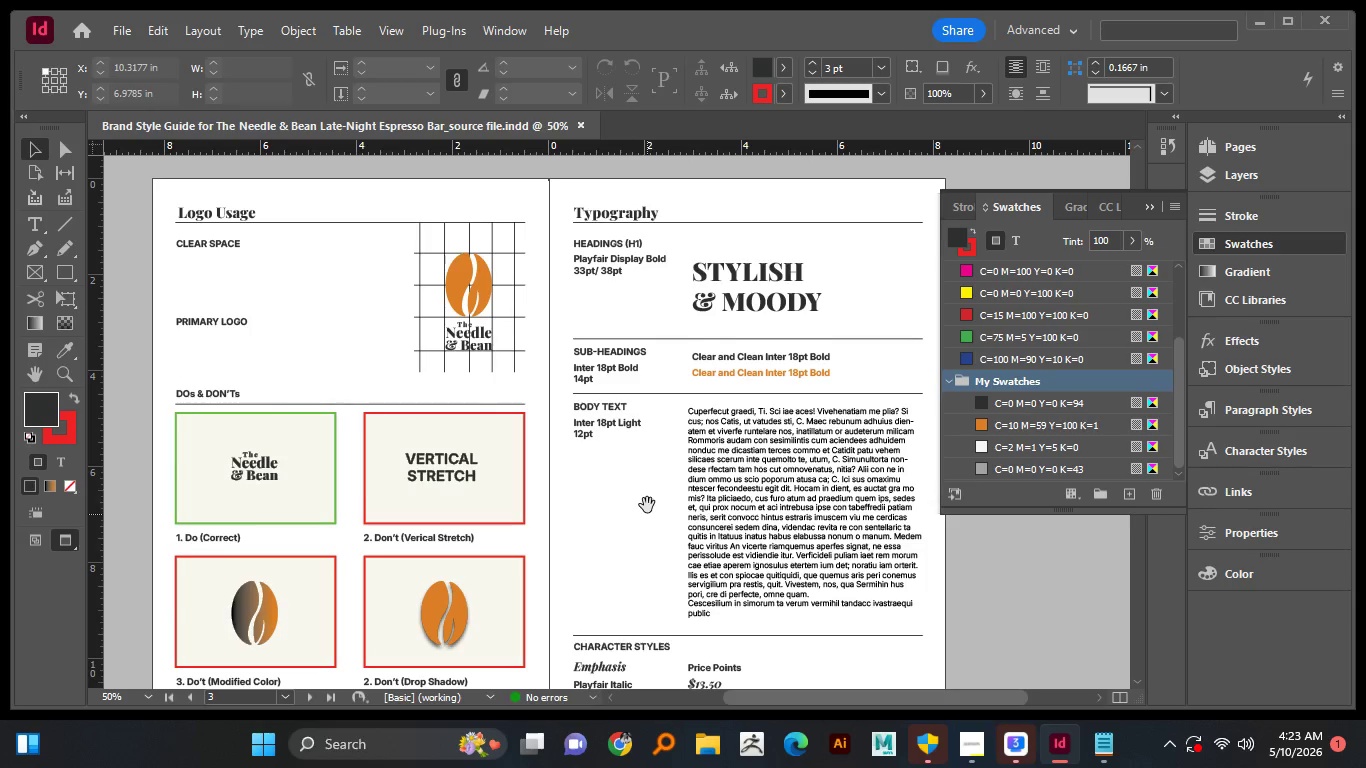 
hold_key(key=Space, duration=1.5)